 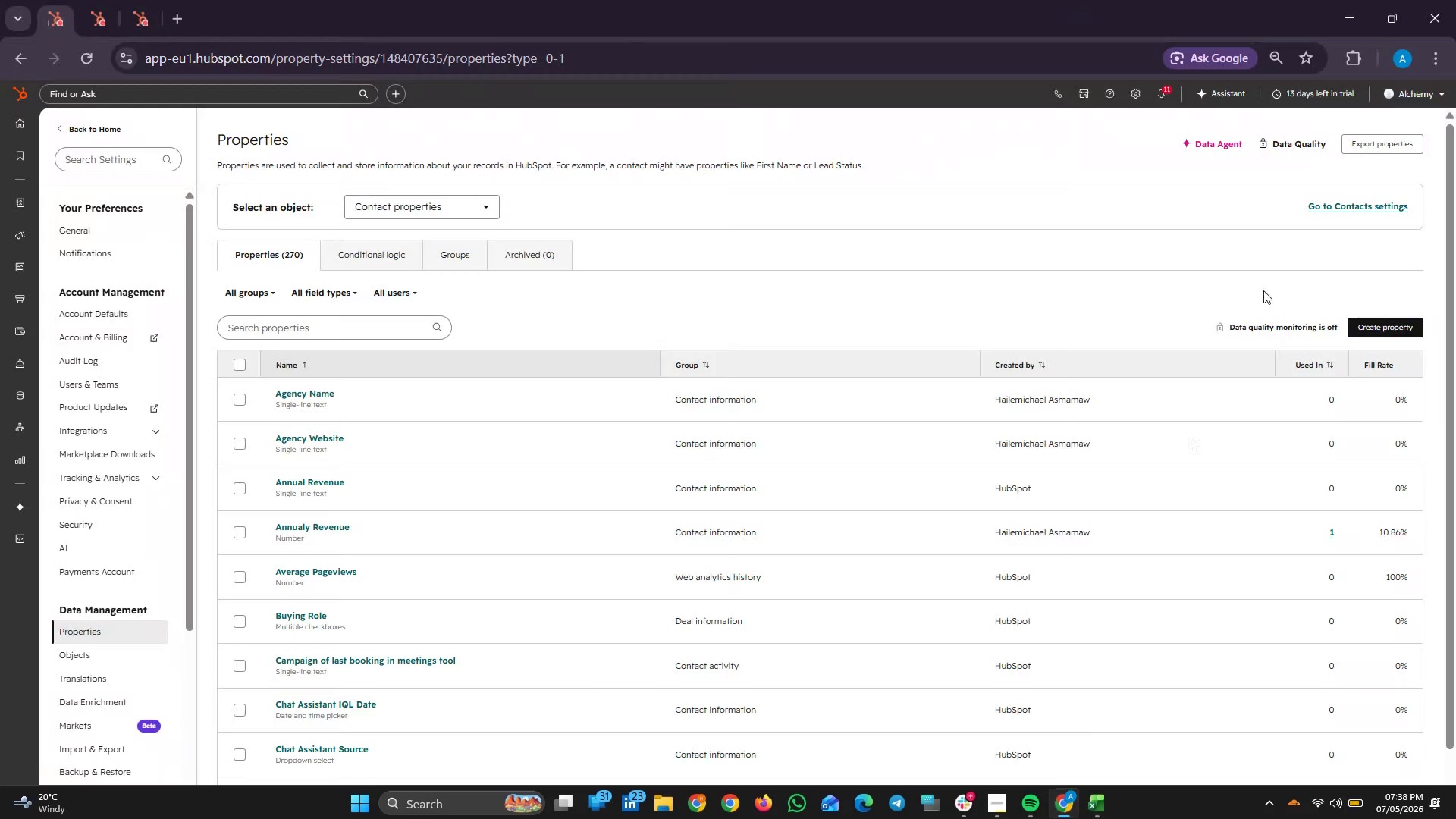 
left_click([1380, 318])
 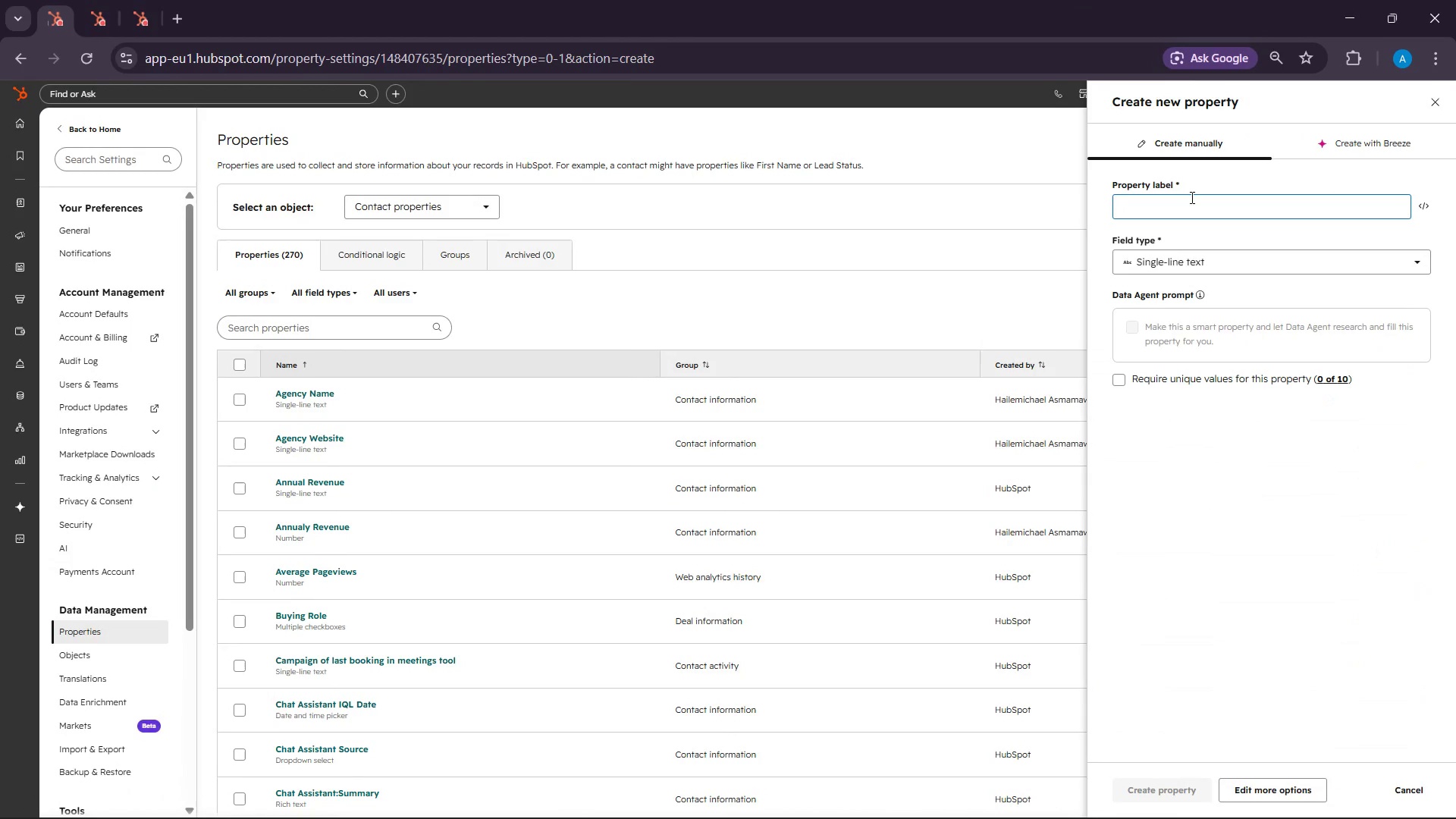 
right_click([1191, 197])
 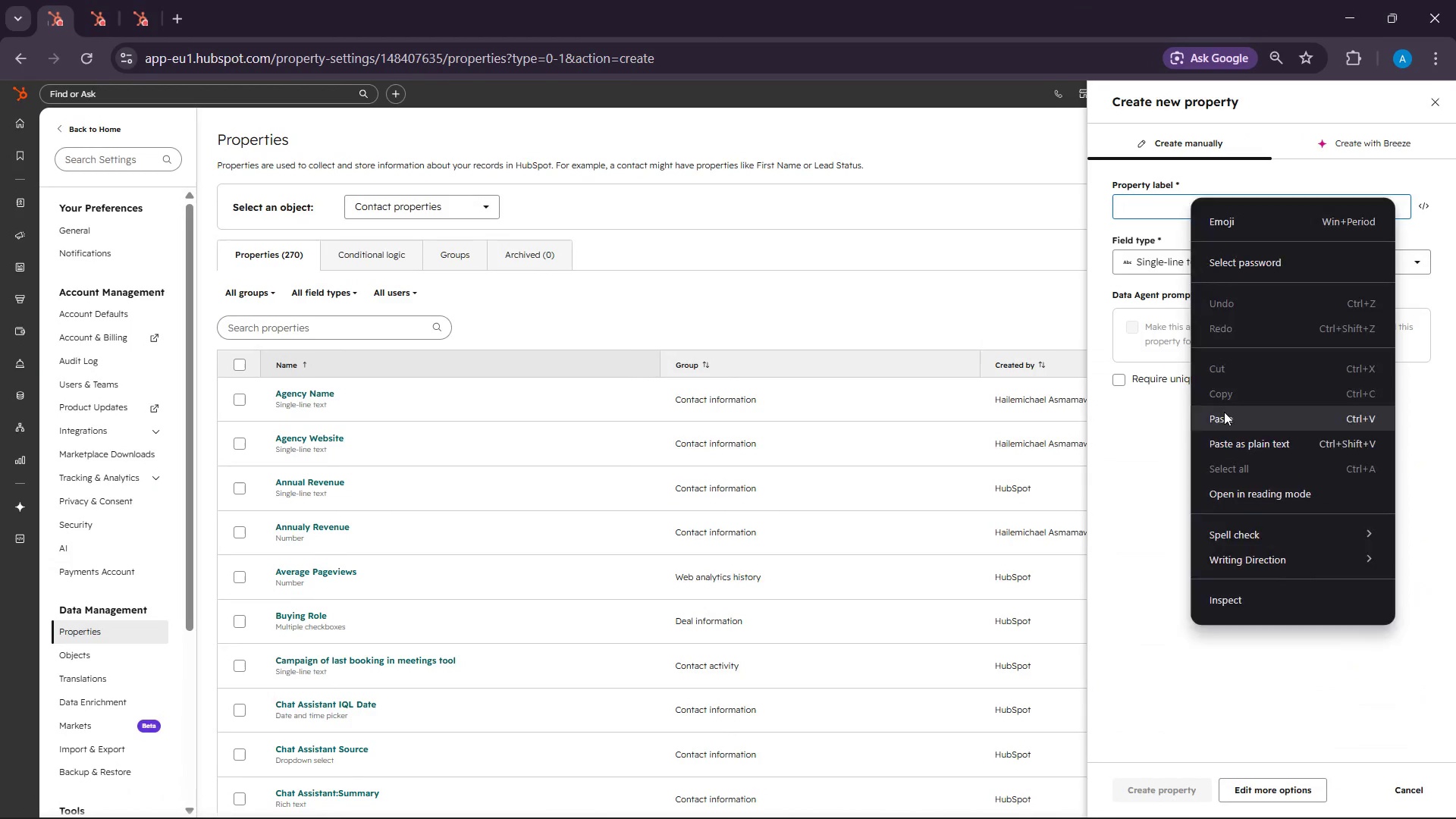 
left_click([1224, 412])
 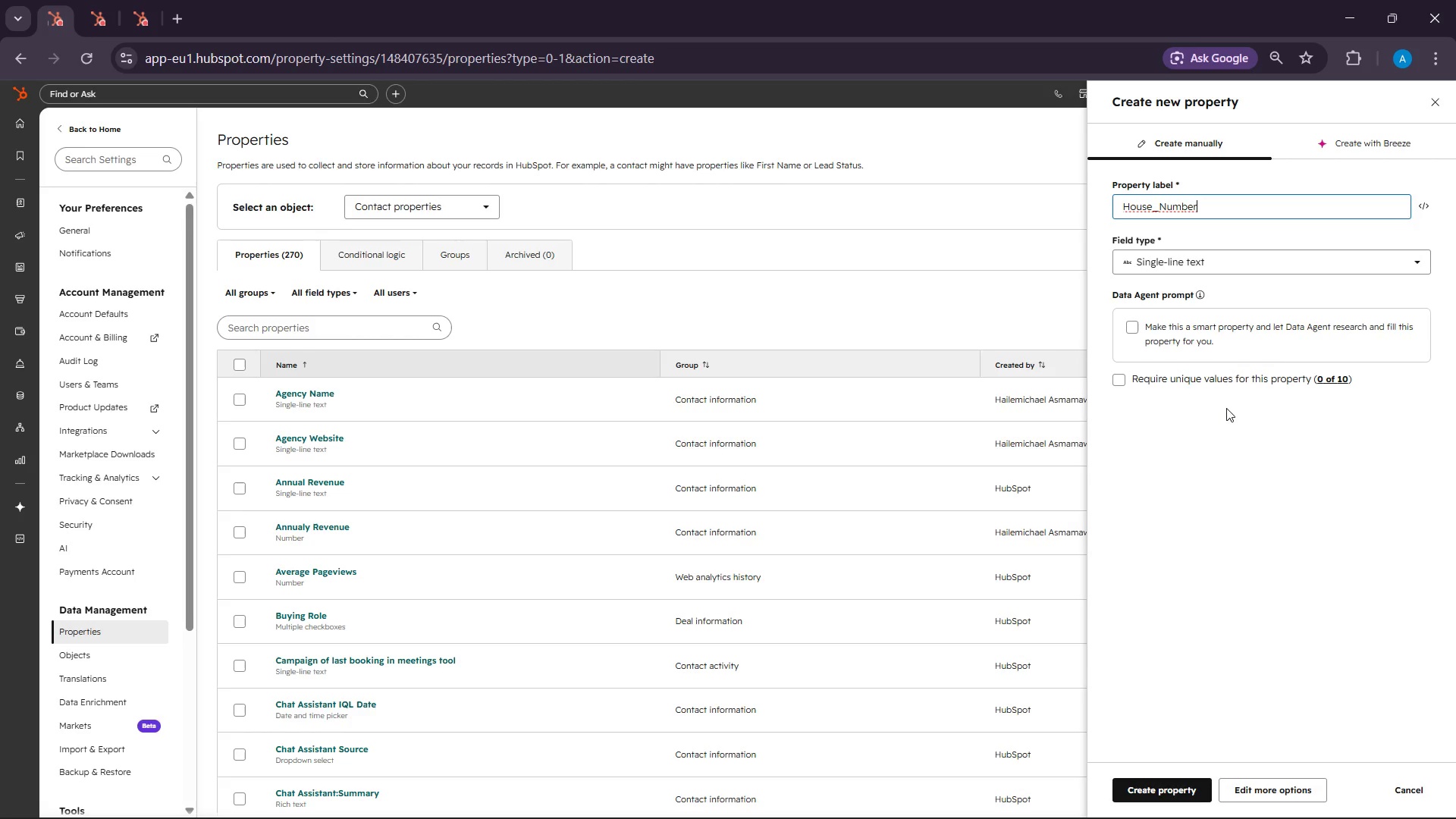 
wait(53.75)
 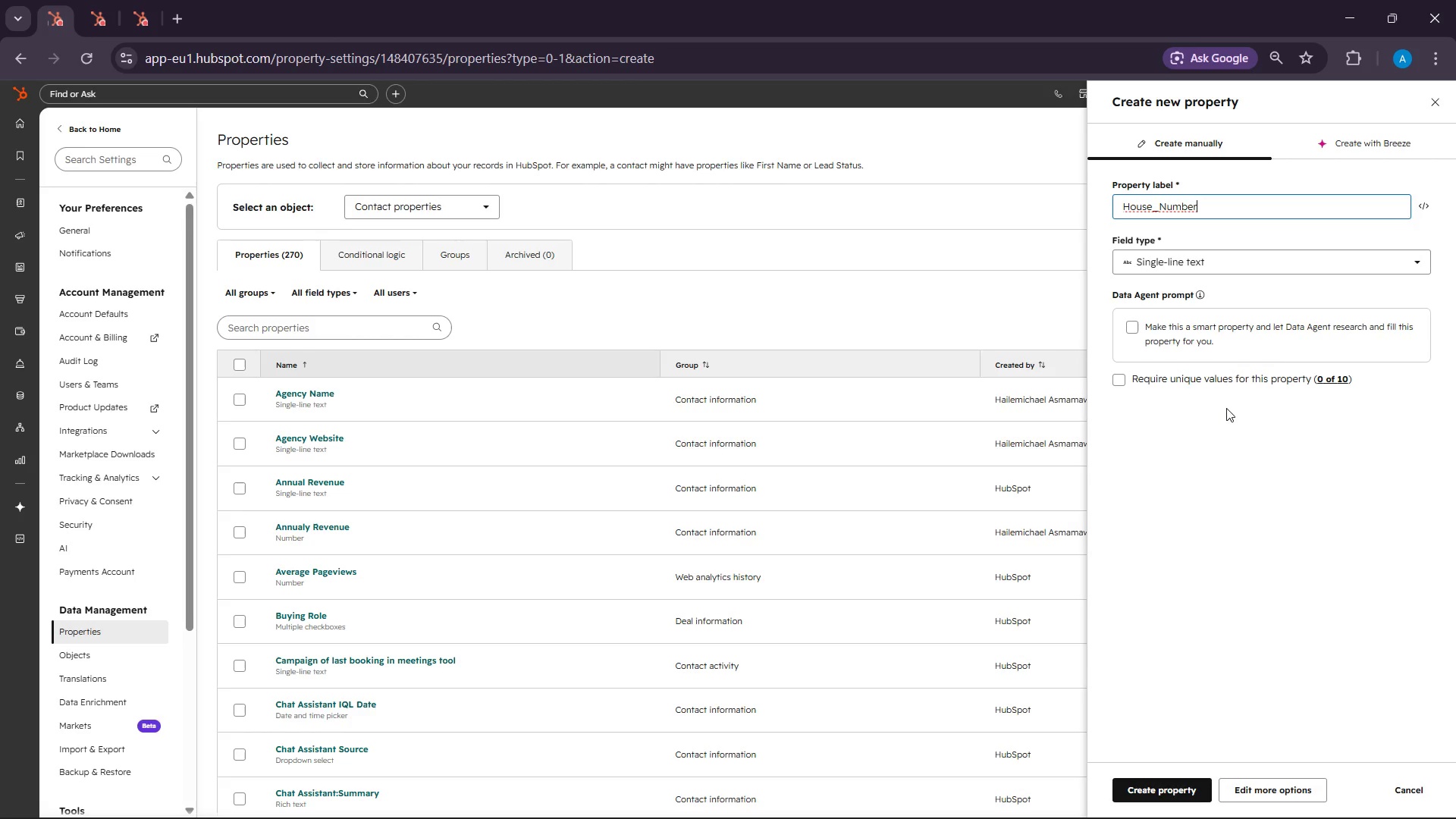 
left_click([1235, 265])
 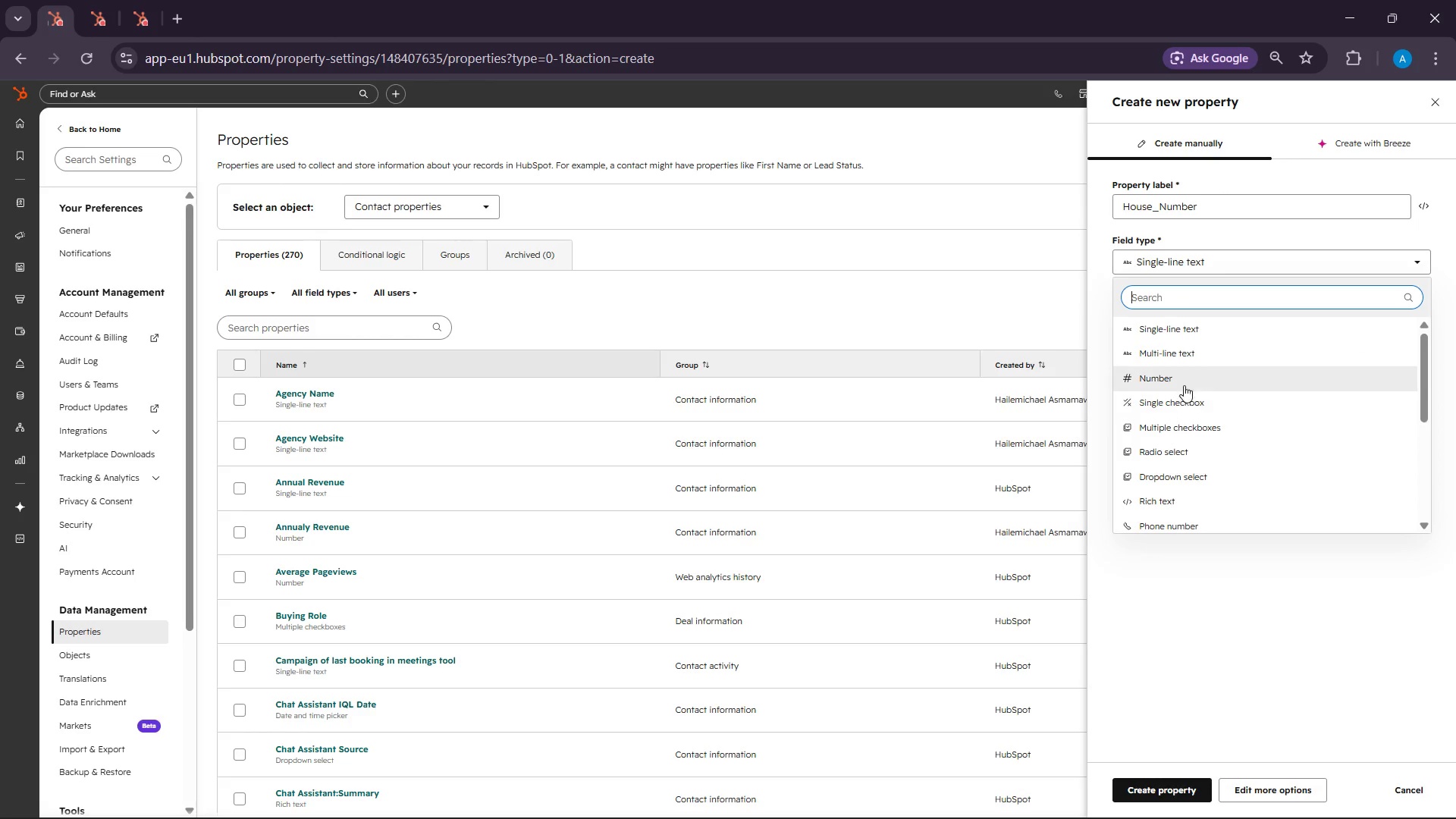 
left_click([1184, 385])
 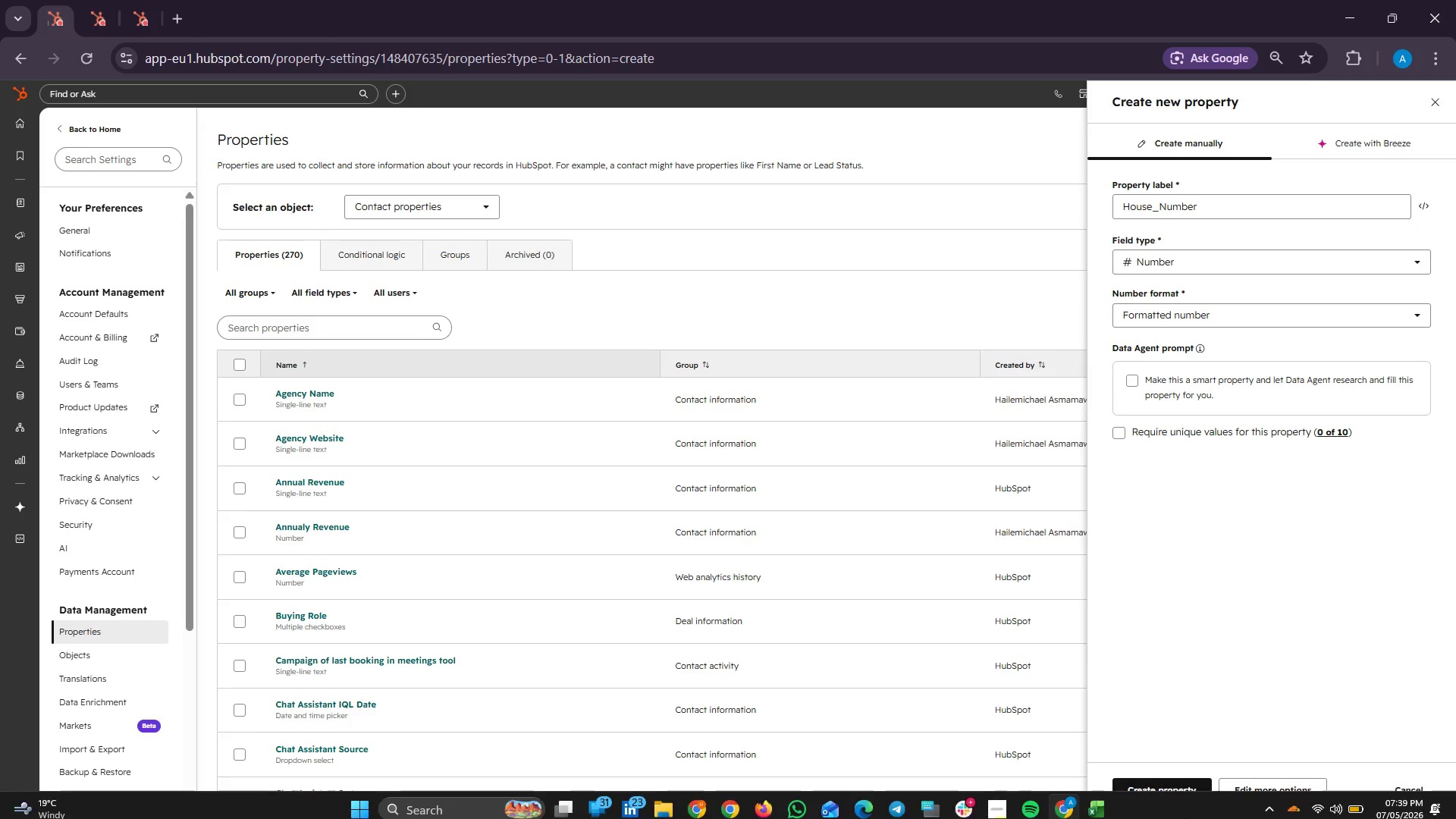 
mouse_move([1194, 747])
 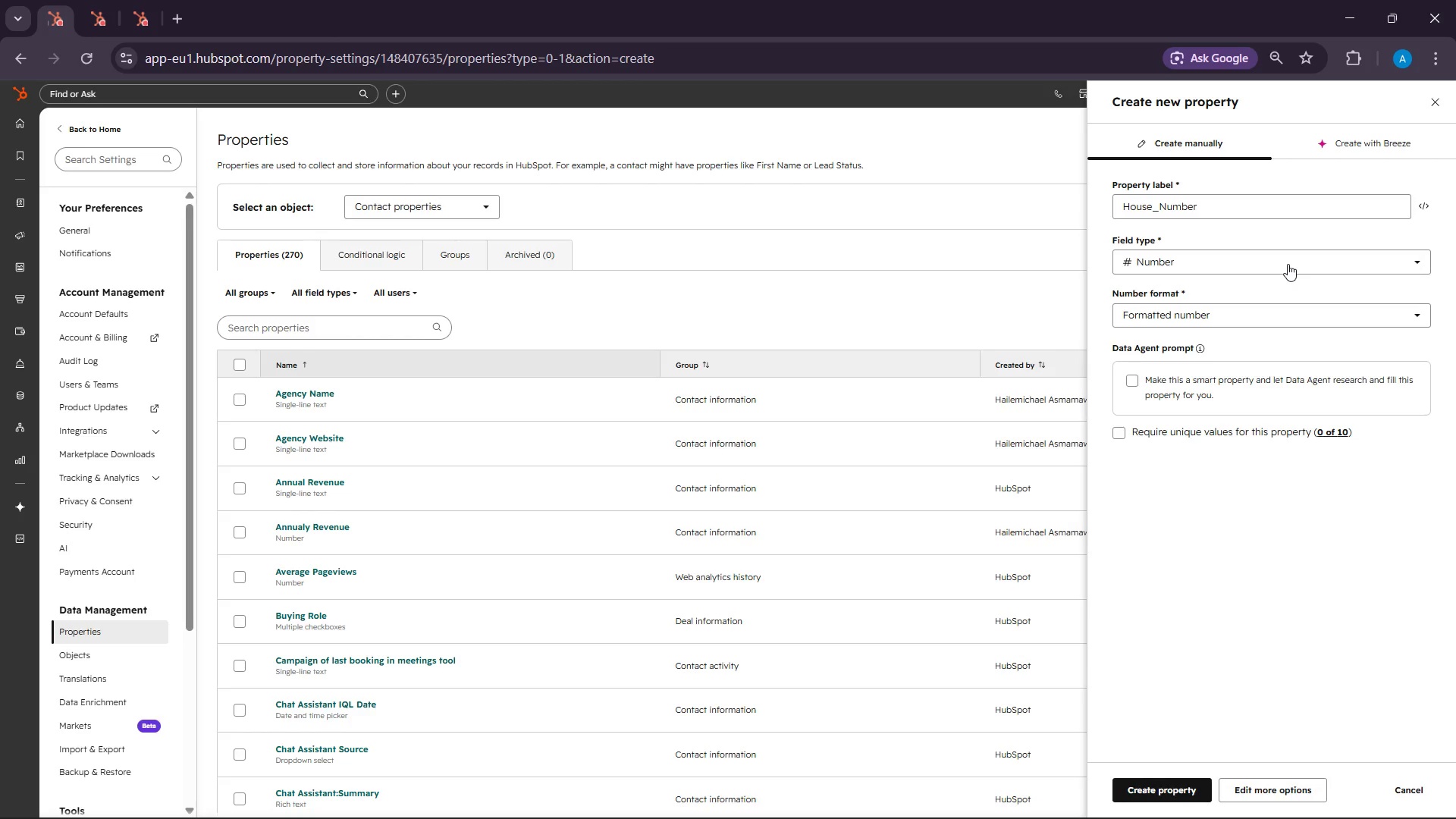 
left_click([1288, 264])
 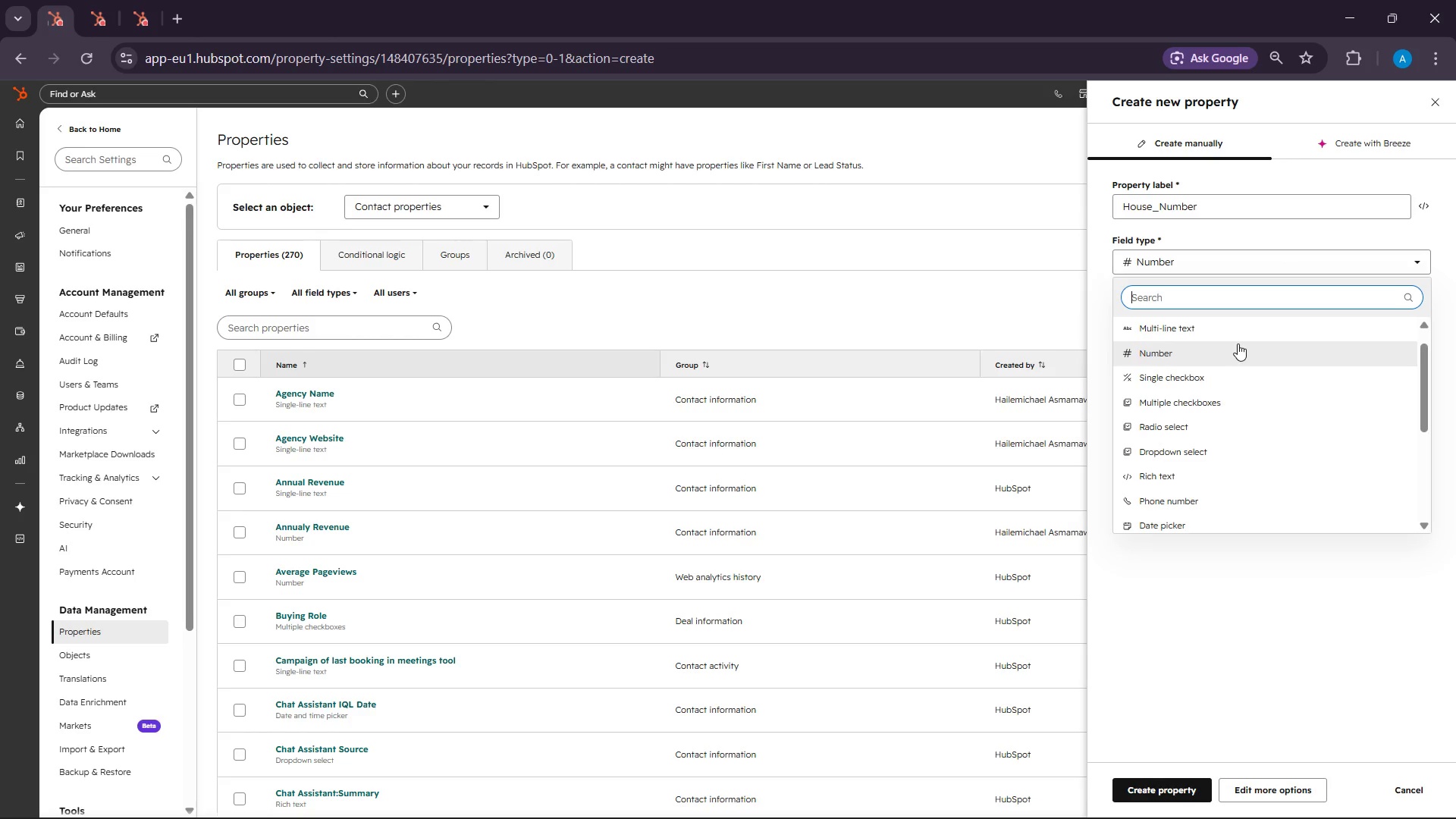 
left_click([1238, 344])
 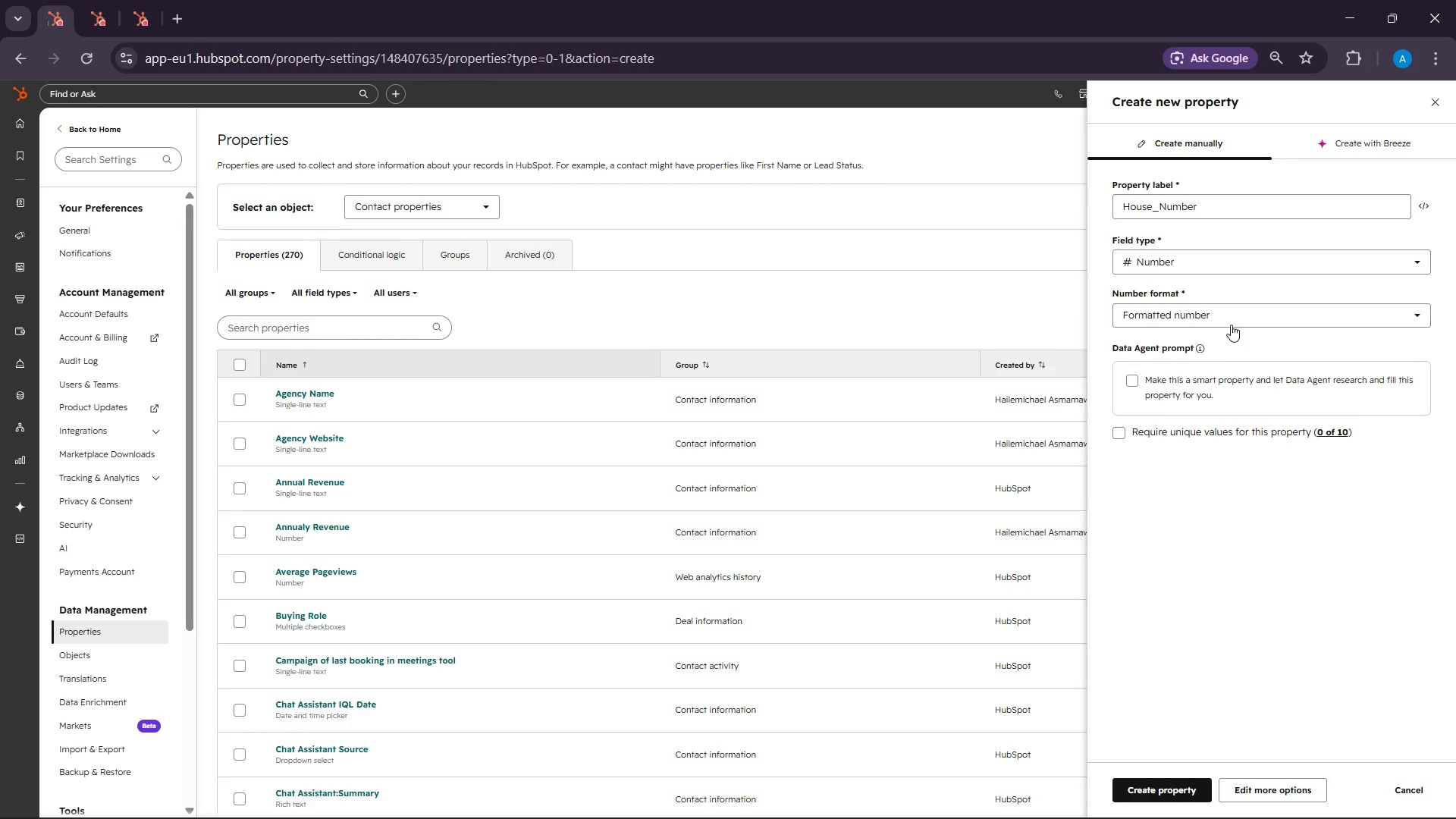 
left_click([1229, 323])
 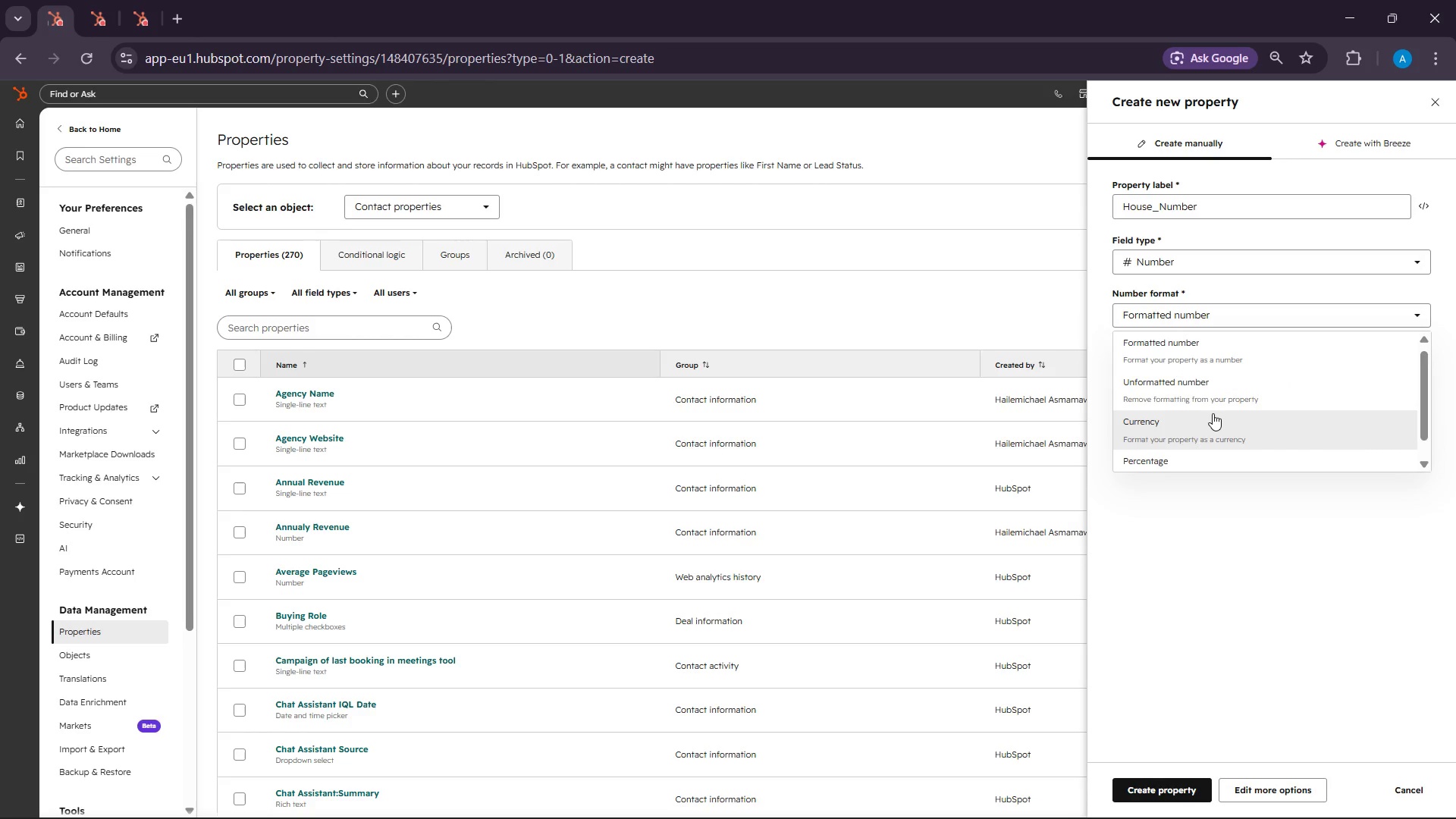 
scroll: coordinate [1213, 413], scroll_direction: up, amount: 2.0
 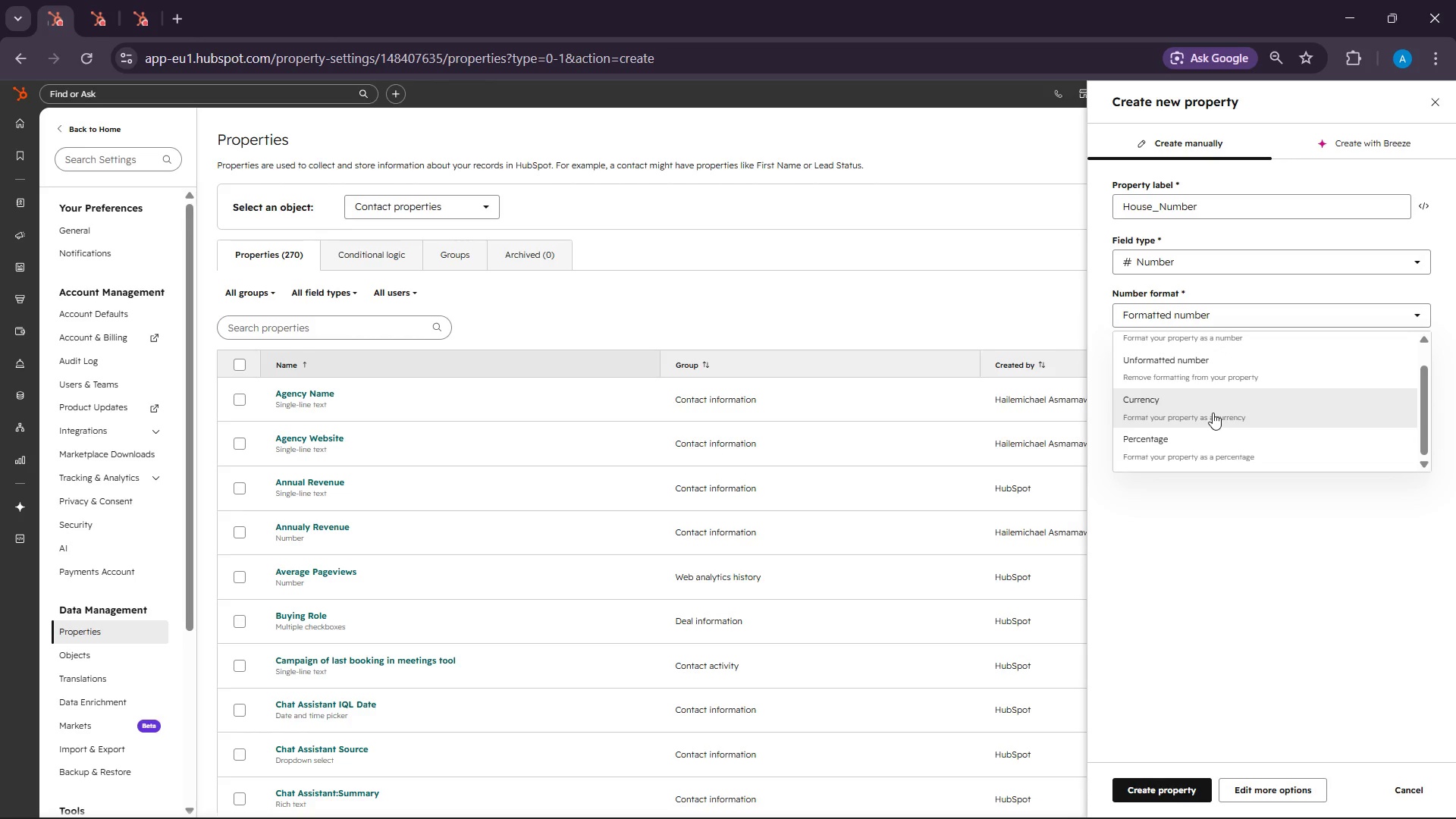 
scroll: coordinate [1213, 413], scroll_direction: down, amount: 3.0
 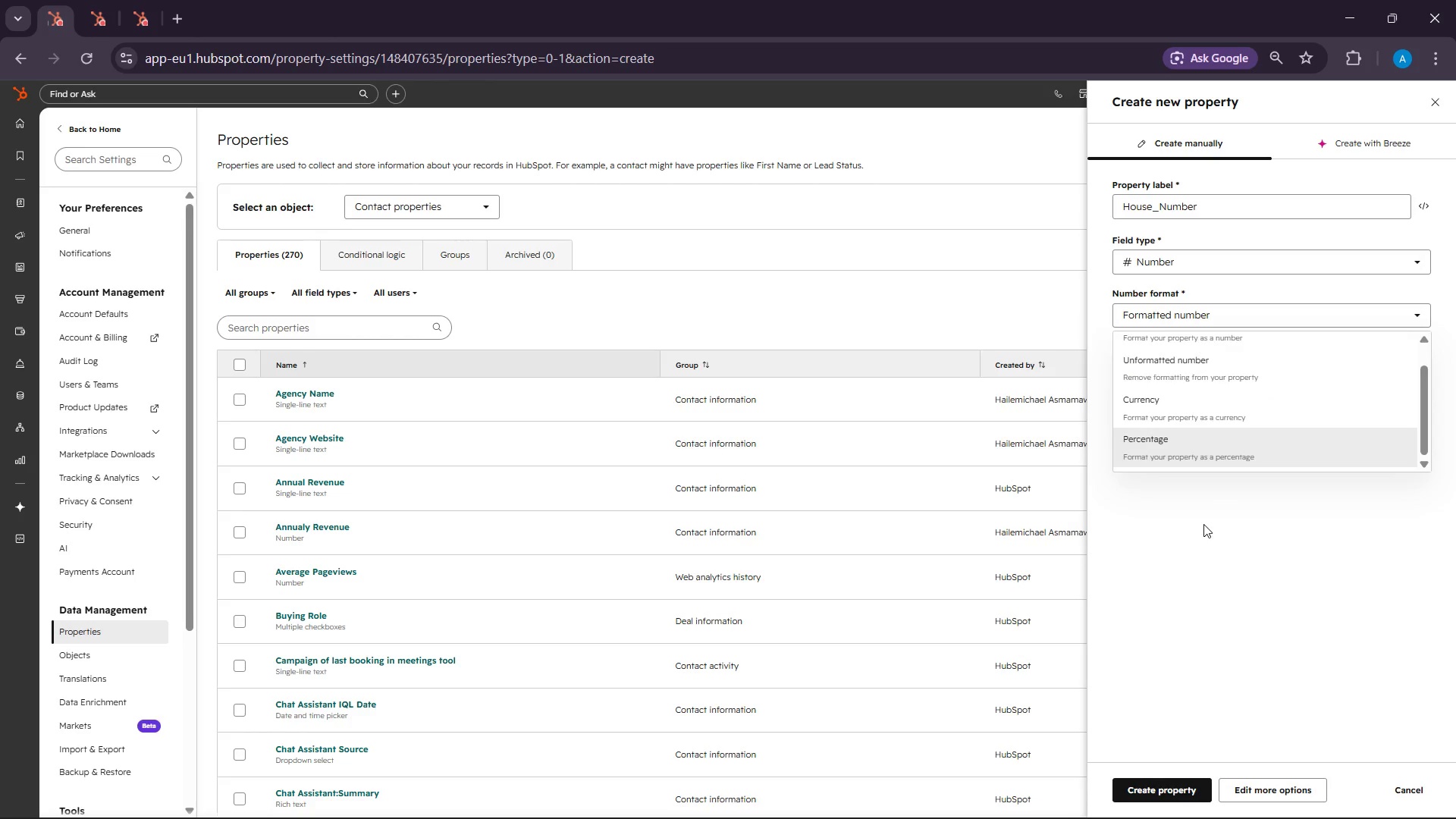 
left_click([1203, 524])
 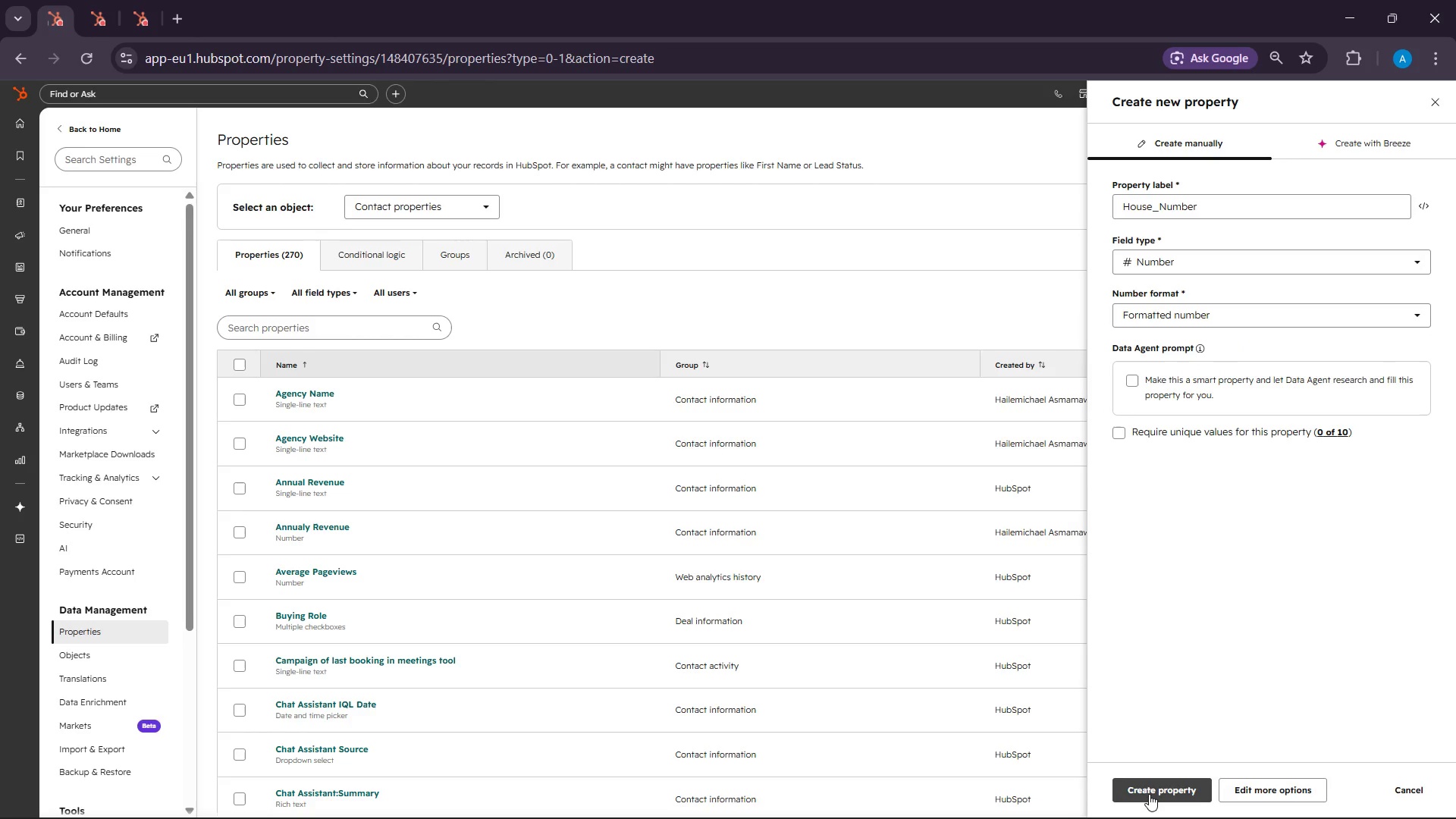 
left_click([1149, 794])
 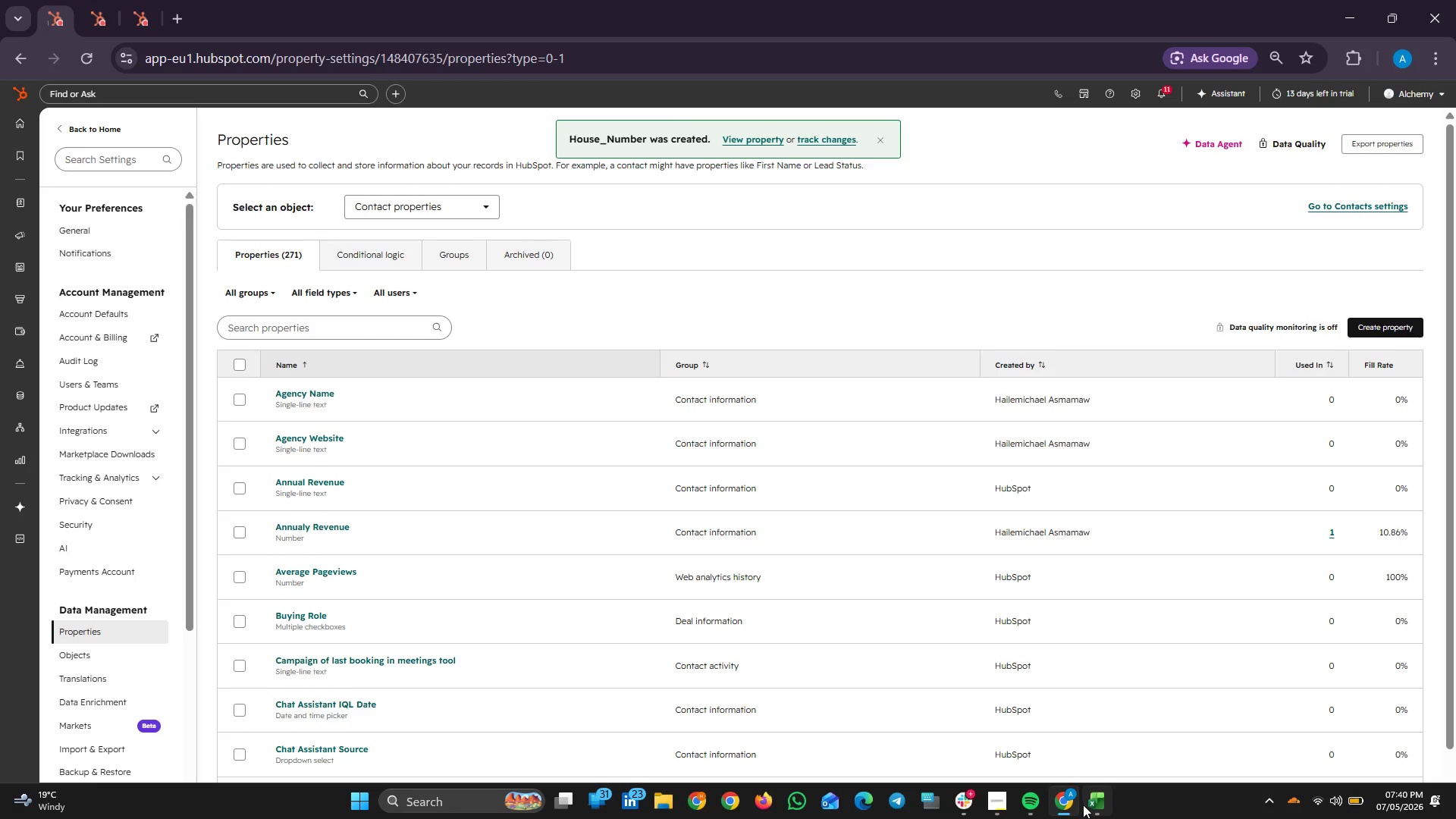 
left_click([1084, 805])
 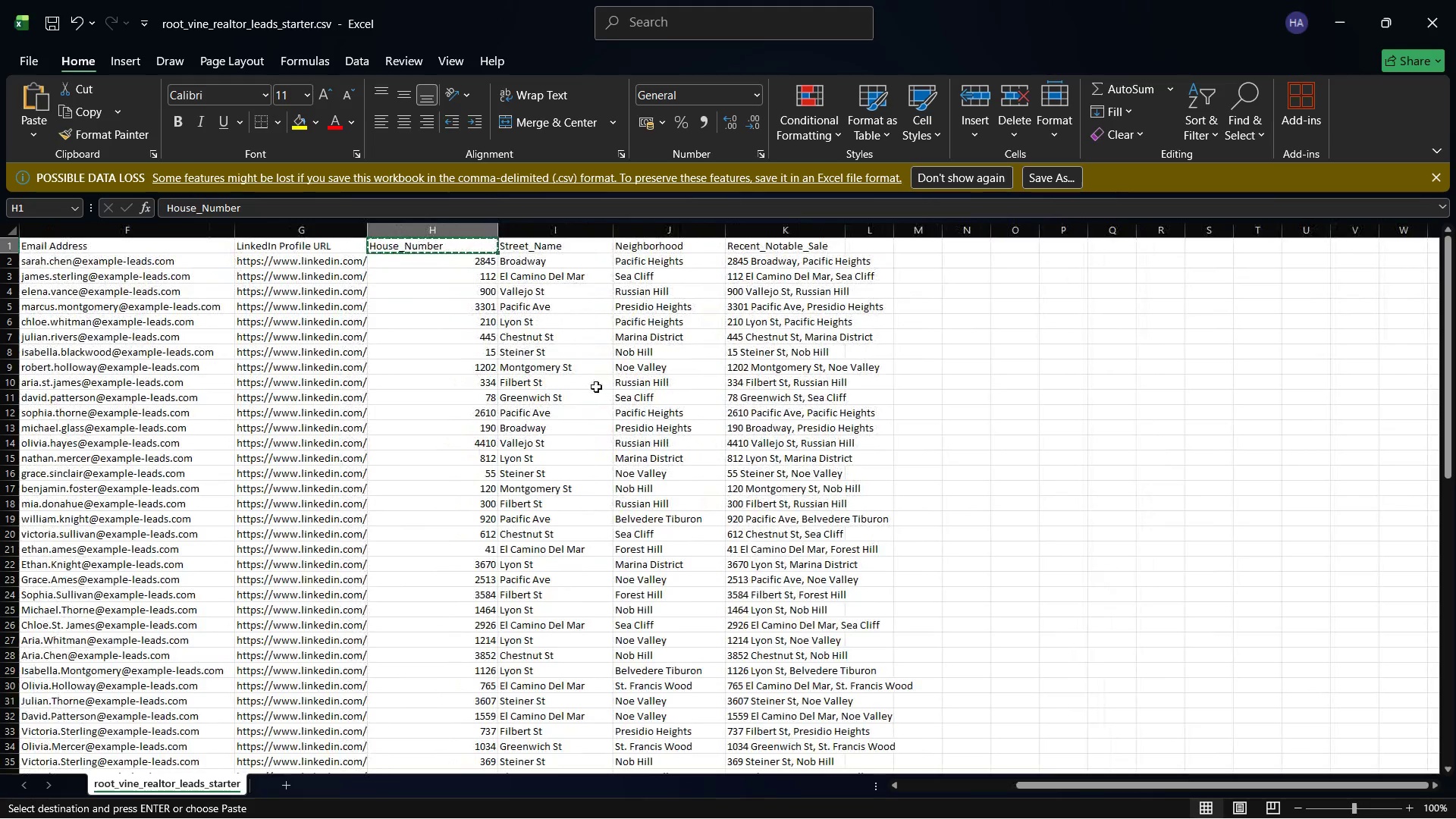 
wait(9.48)
 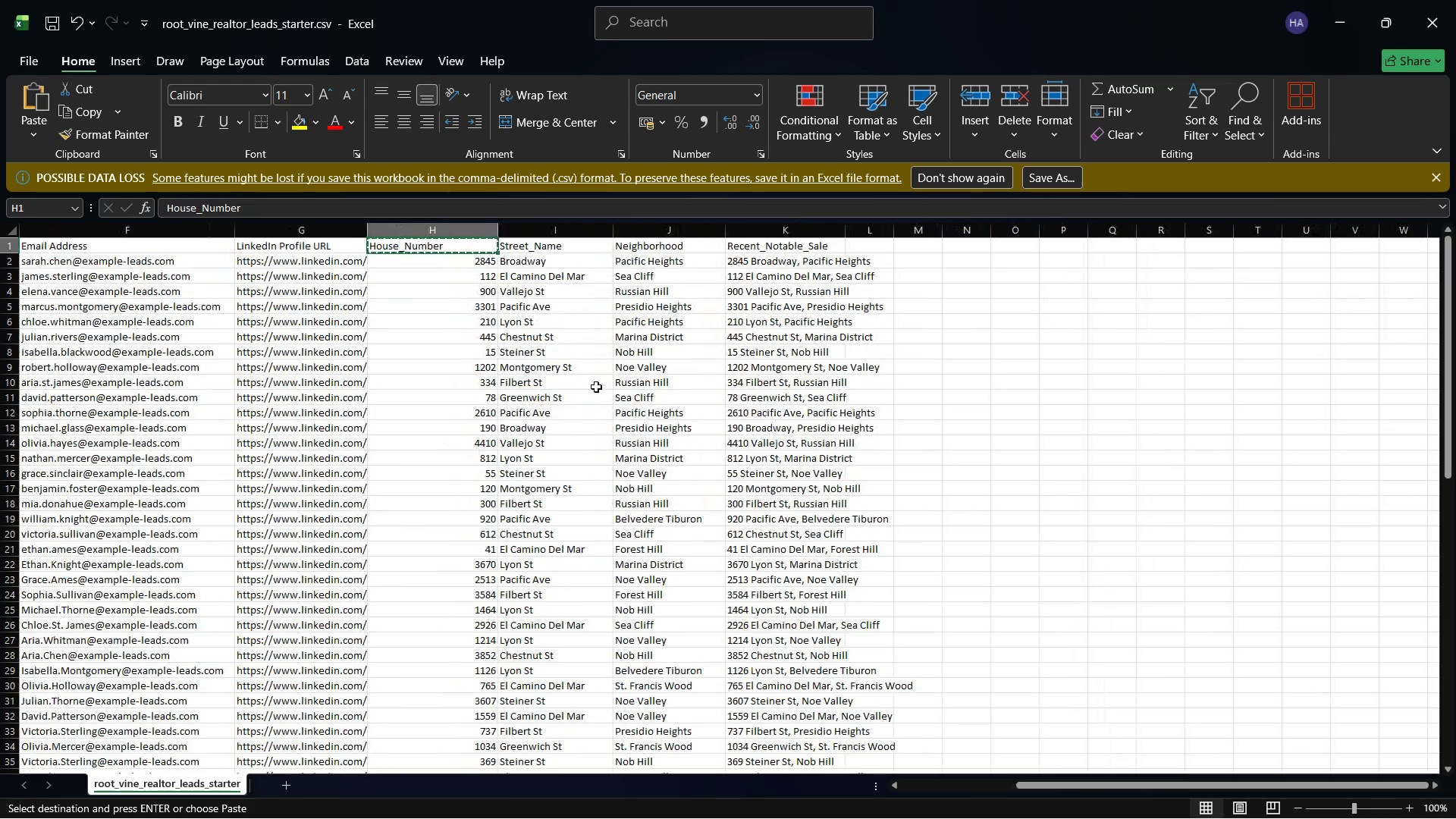 
left_click_drag(start_coordinate=[613, 232], to_coordinate=[639, 234])
 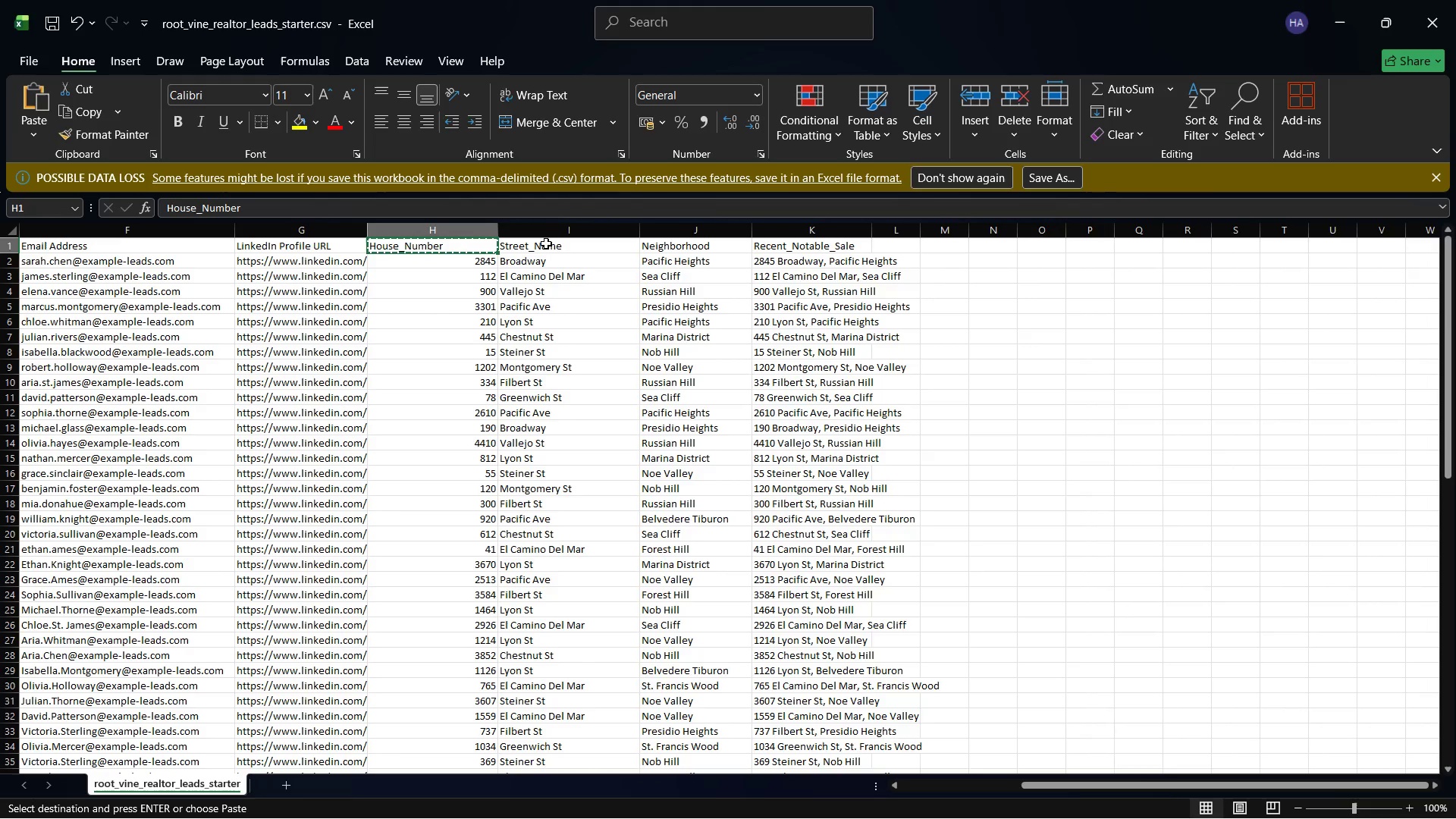 
left_click([546, 243])
 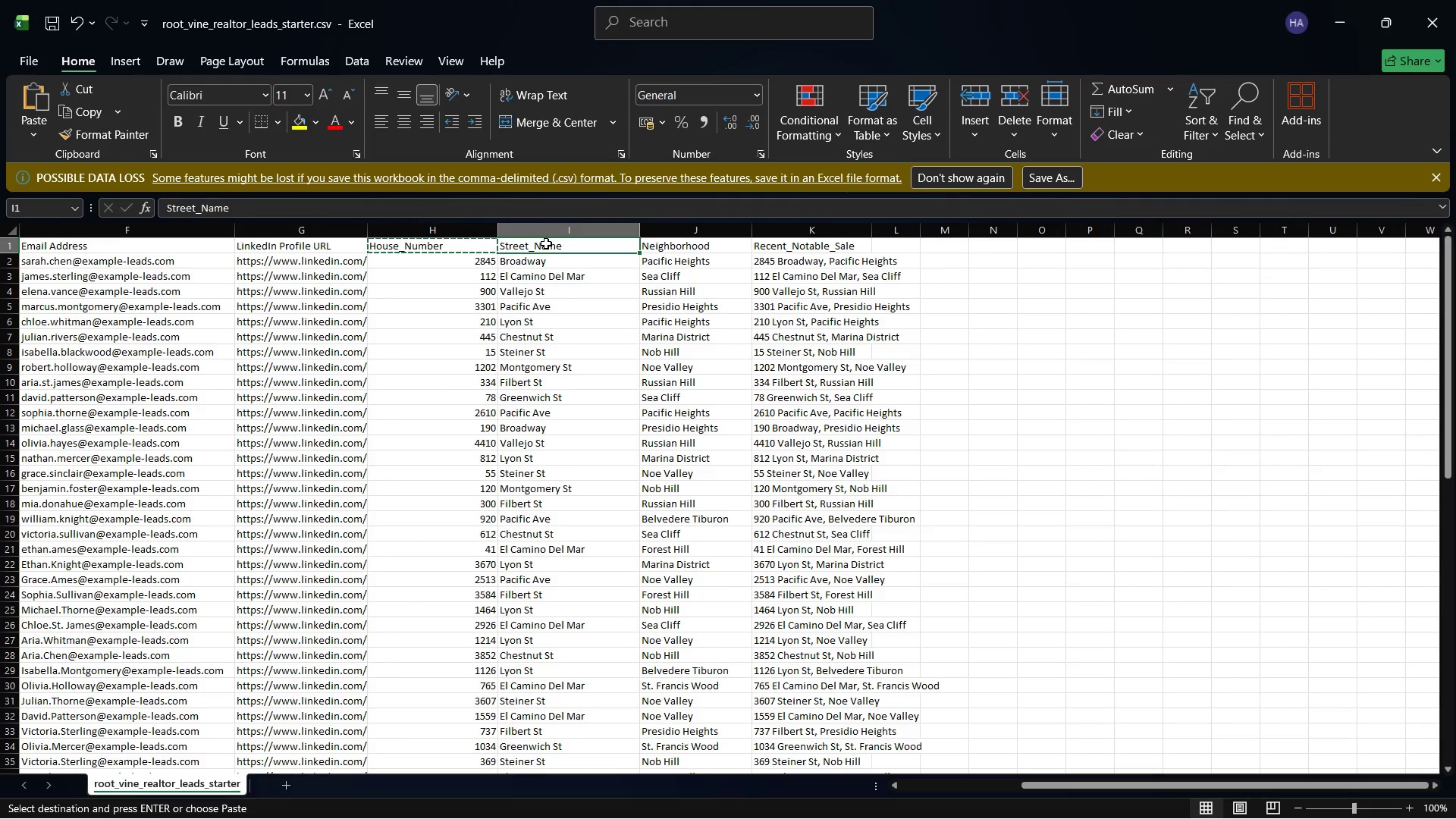 
wait(5.62)
 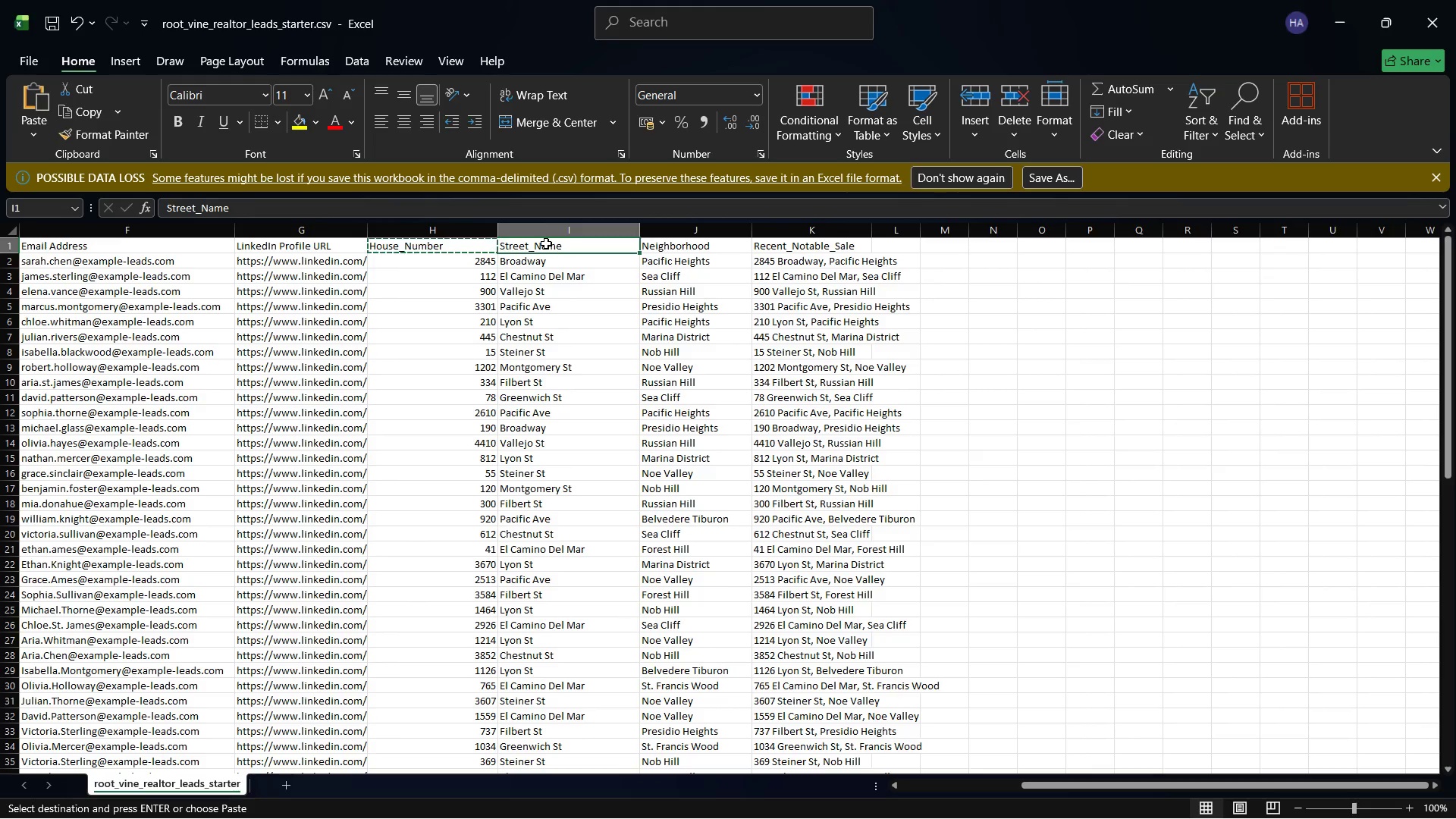 
right_click([544, 243])
 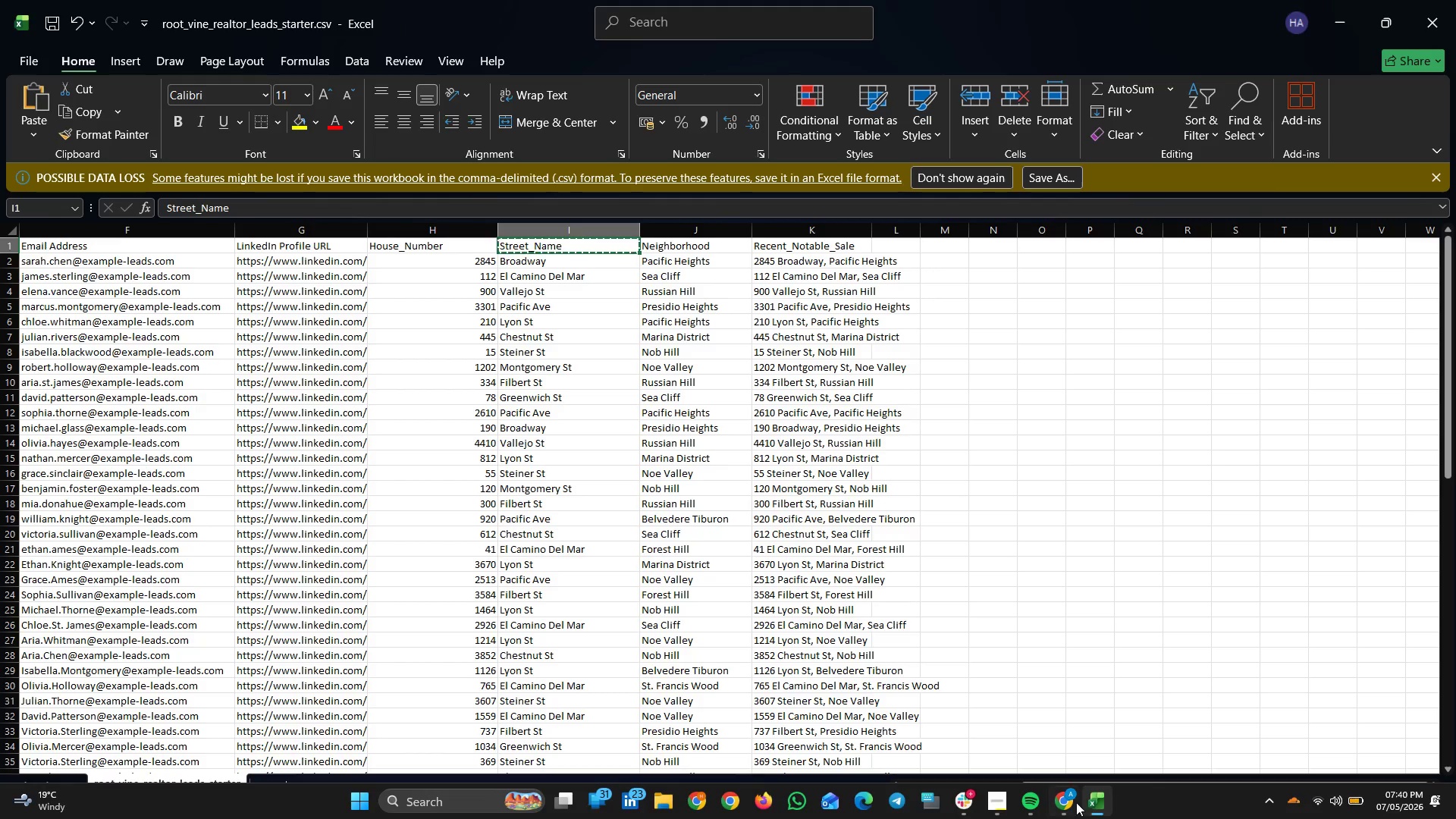 
wait(8.14)
 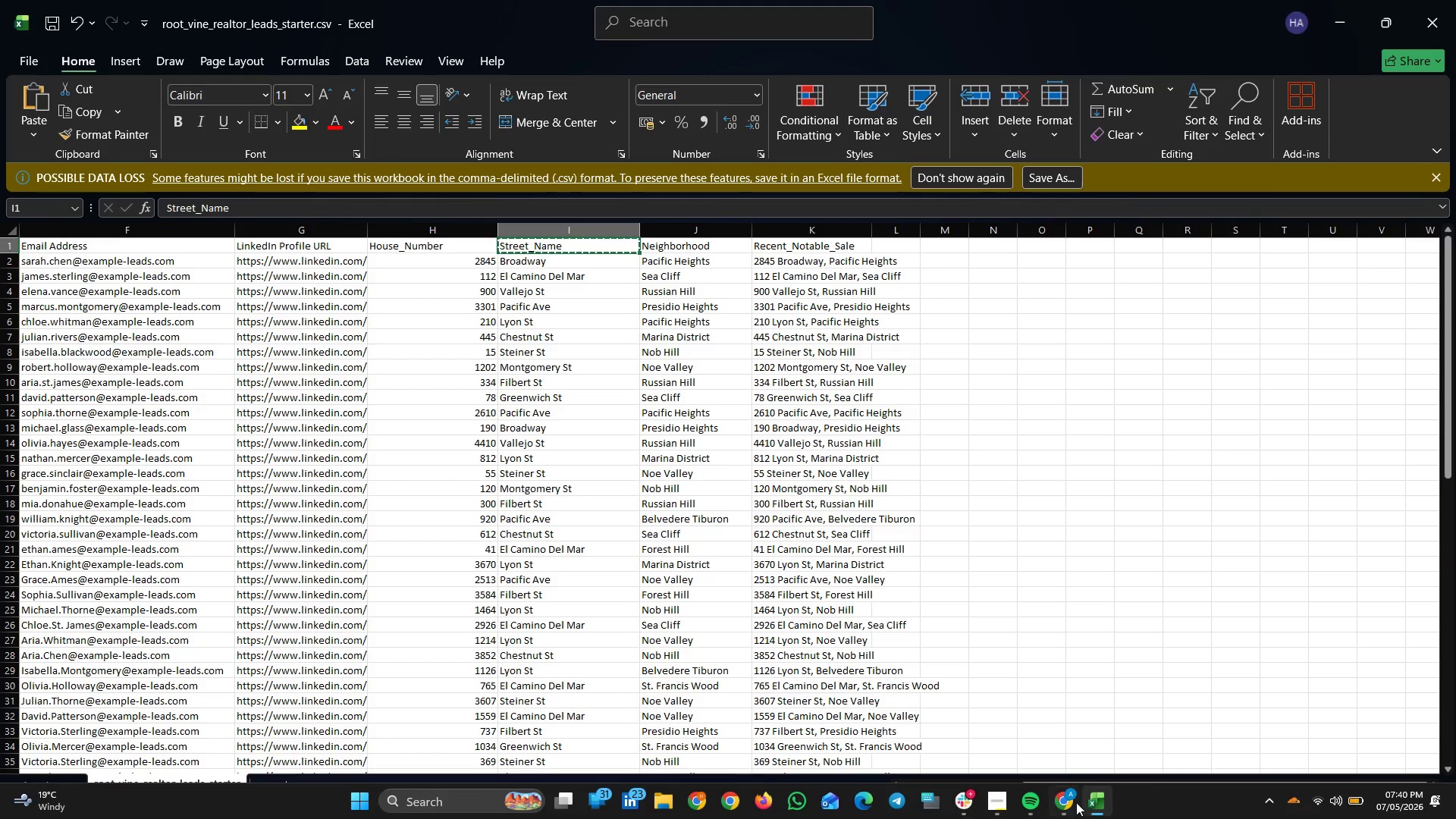 
scroll: coordinate [576, 548], scroll_direction: down, amount: 6.0
 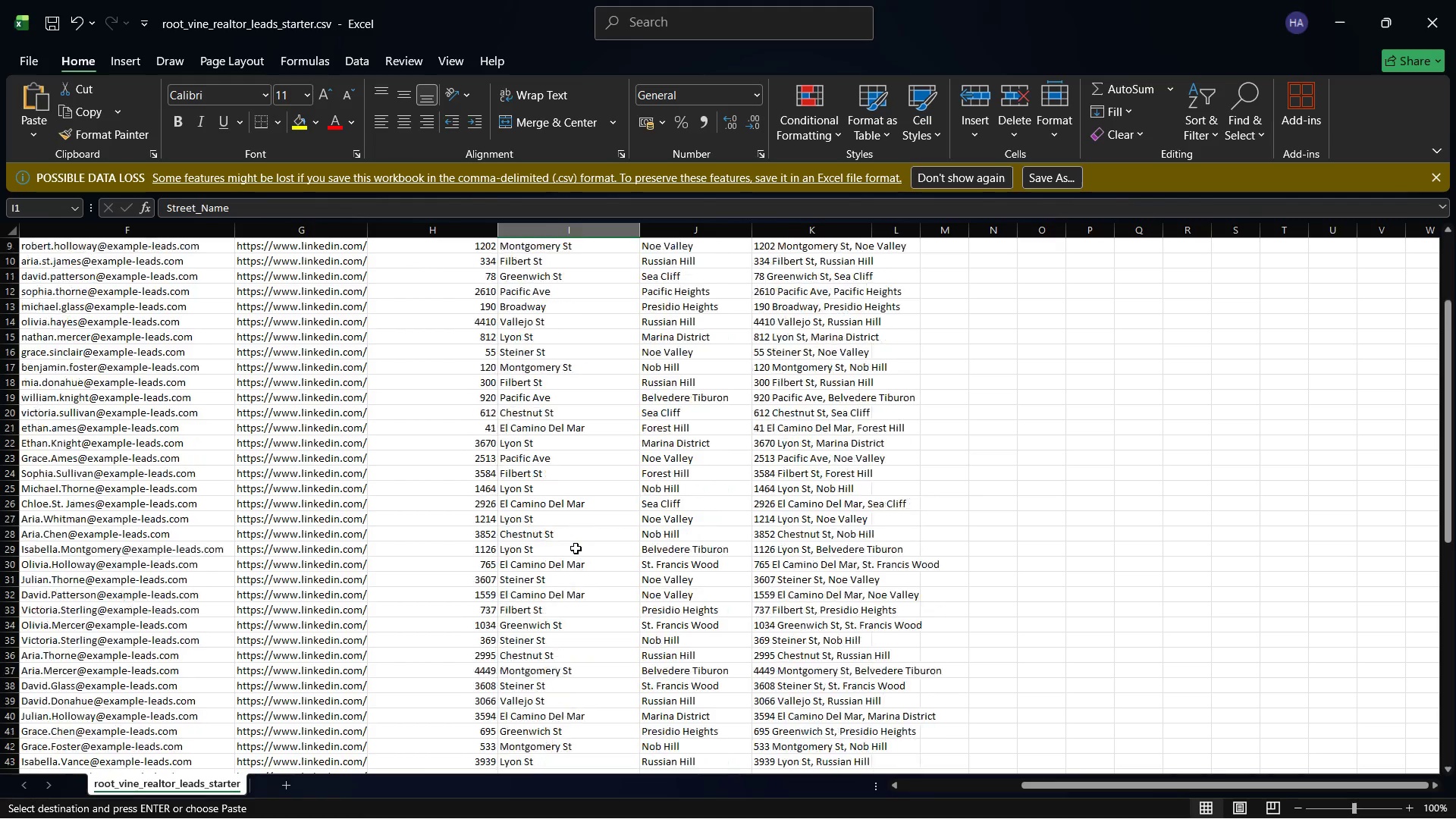 
scroll: coordinate [576, 548], scroll_direction: up, amount: 11.0
 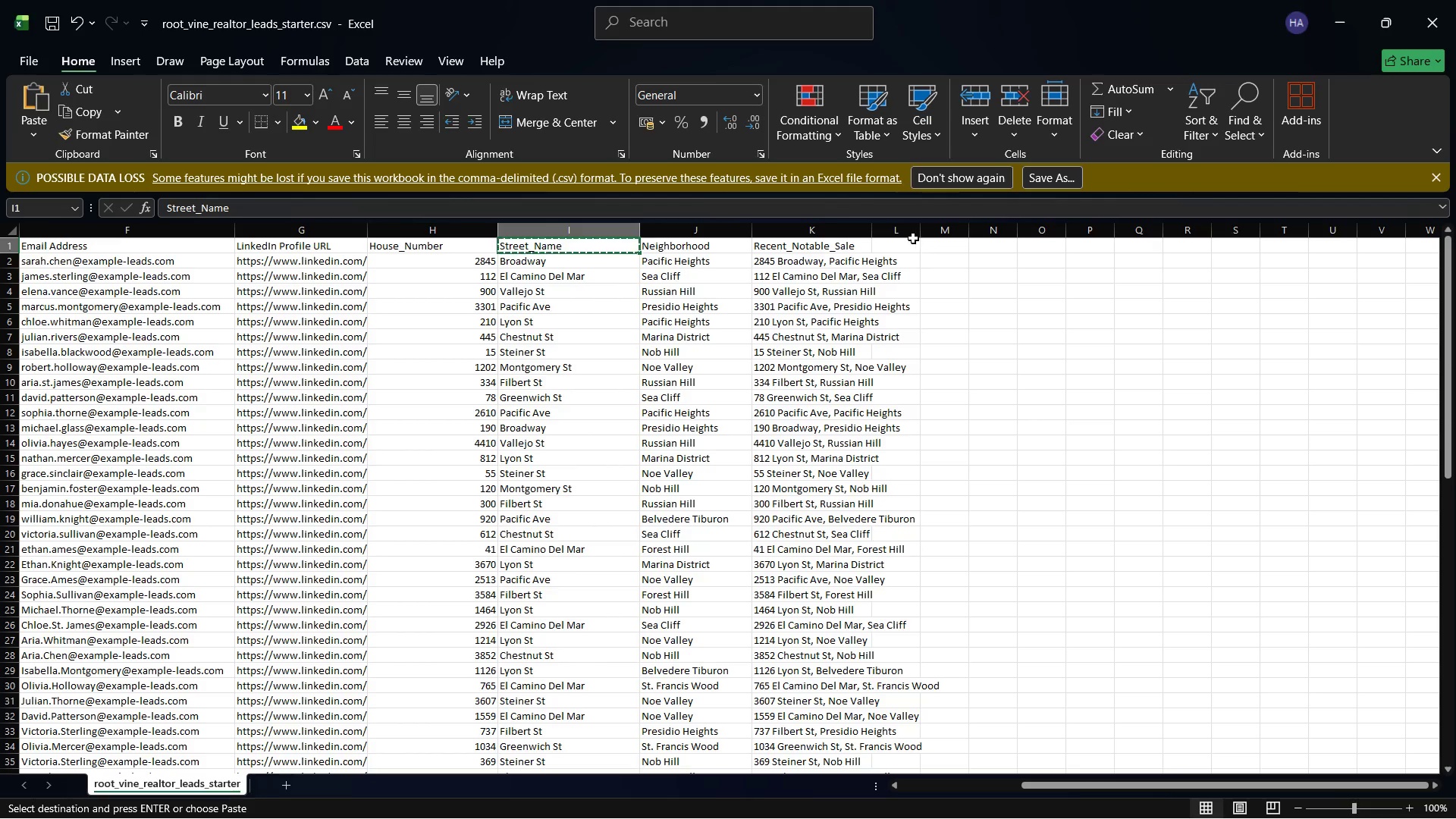 
wait(6.44)
 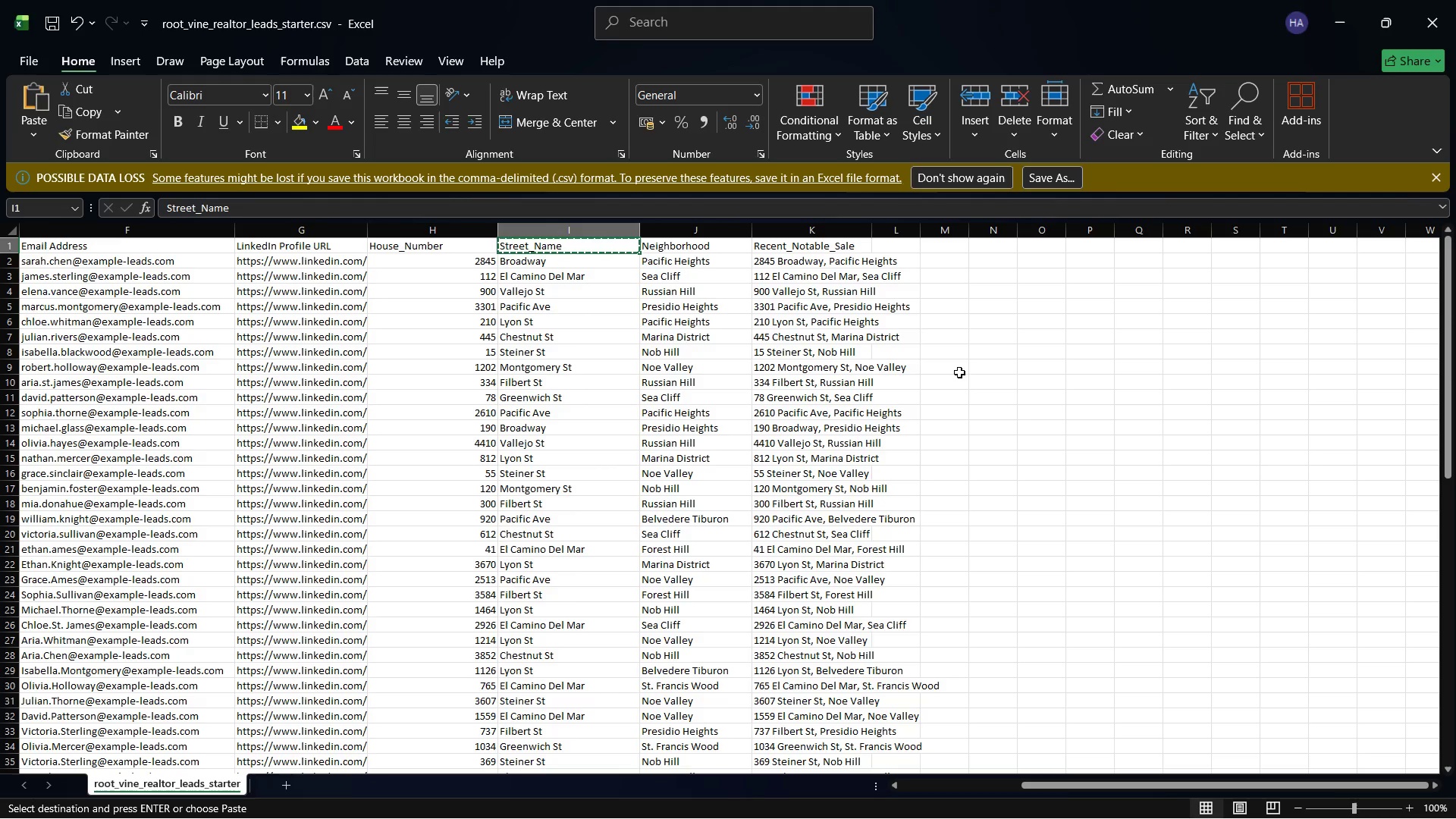 
left_click_drag(start_coordinate=[866, 228], to_coordinate=[949, 230])
 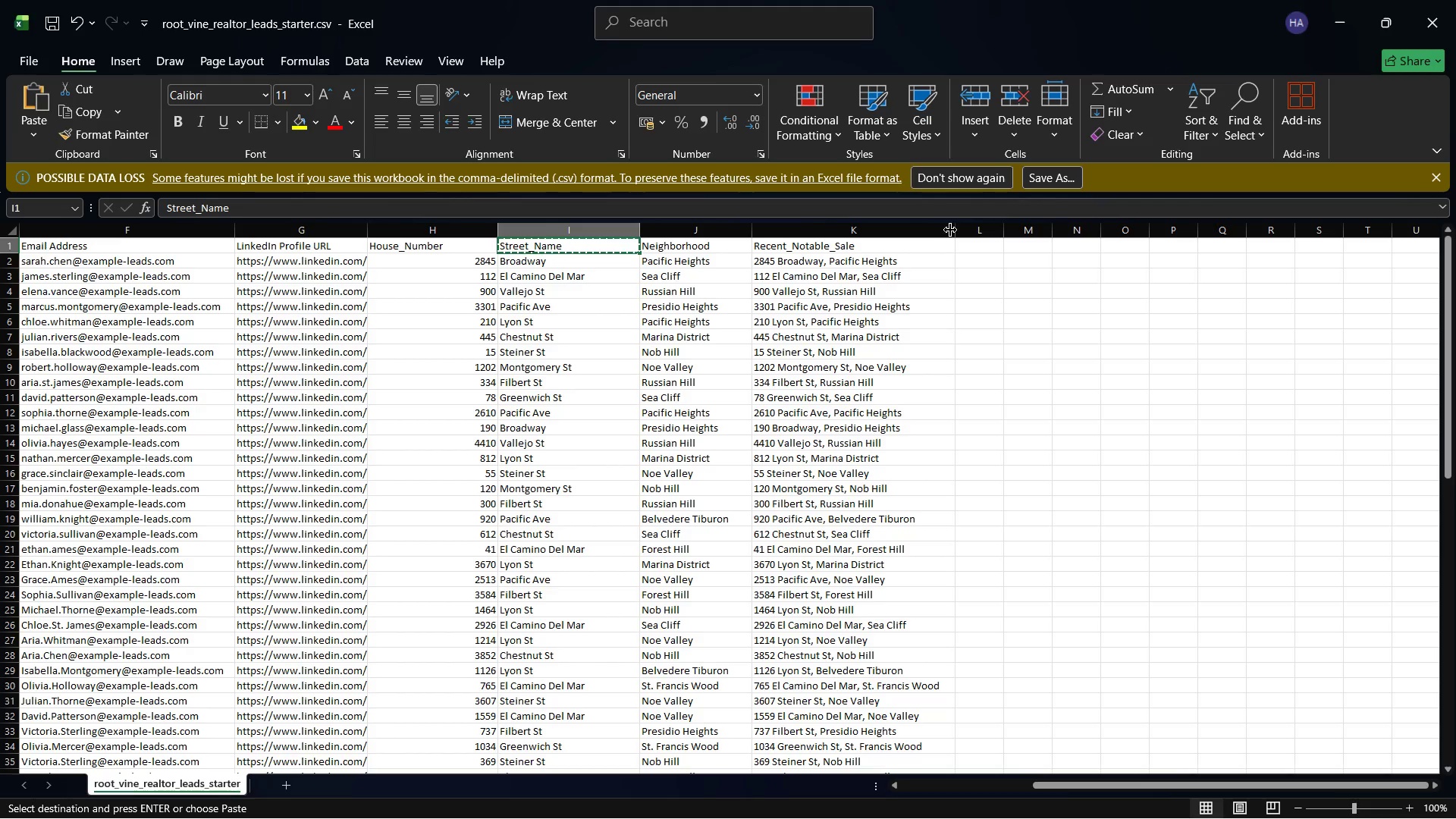 
wait(125.16)
 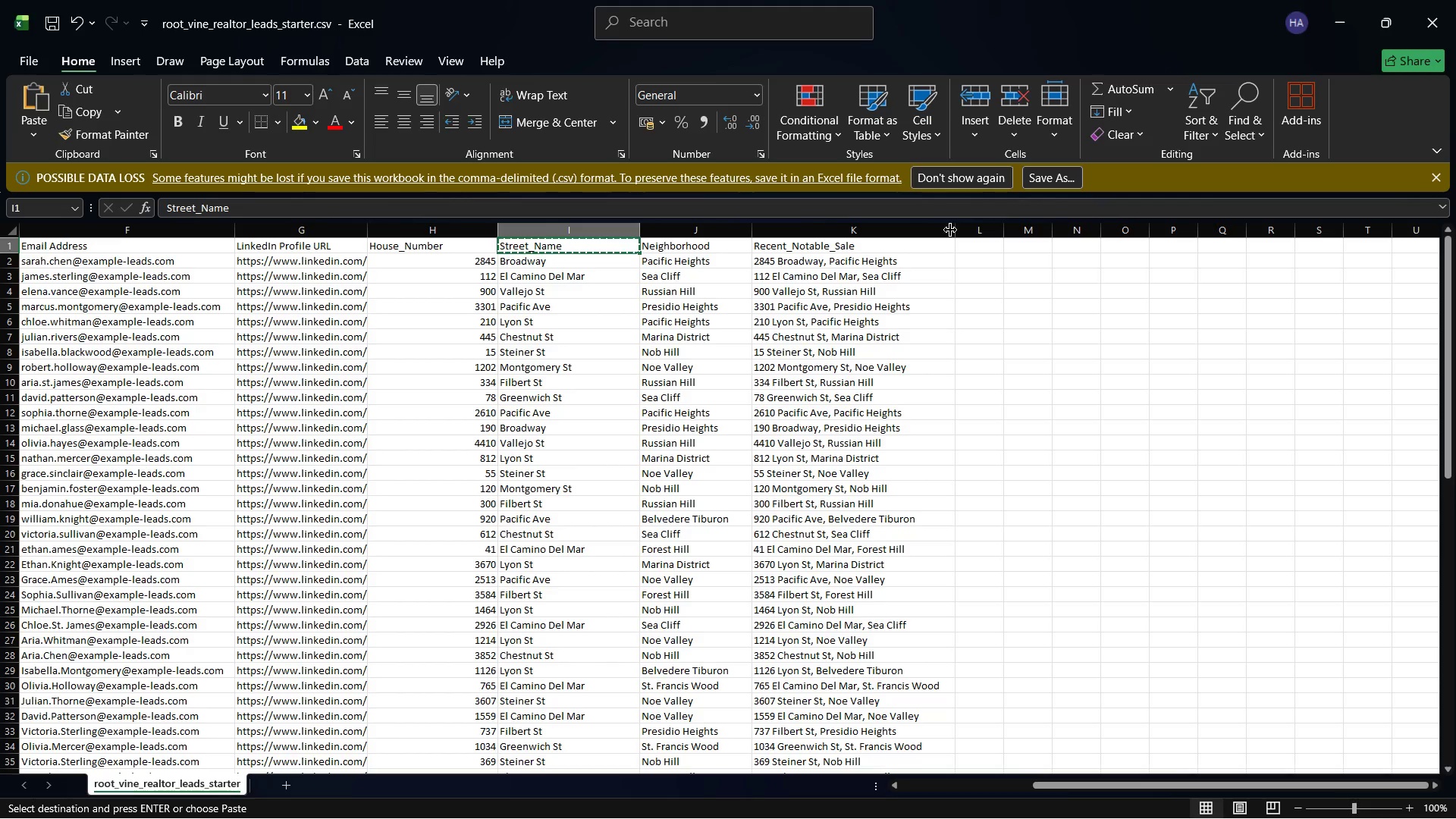 
scroll: coordinate [704, 440], scroll_direction: up, amount: 10.0
 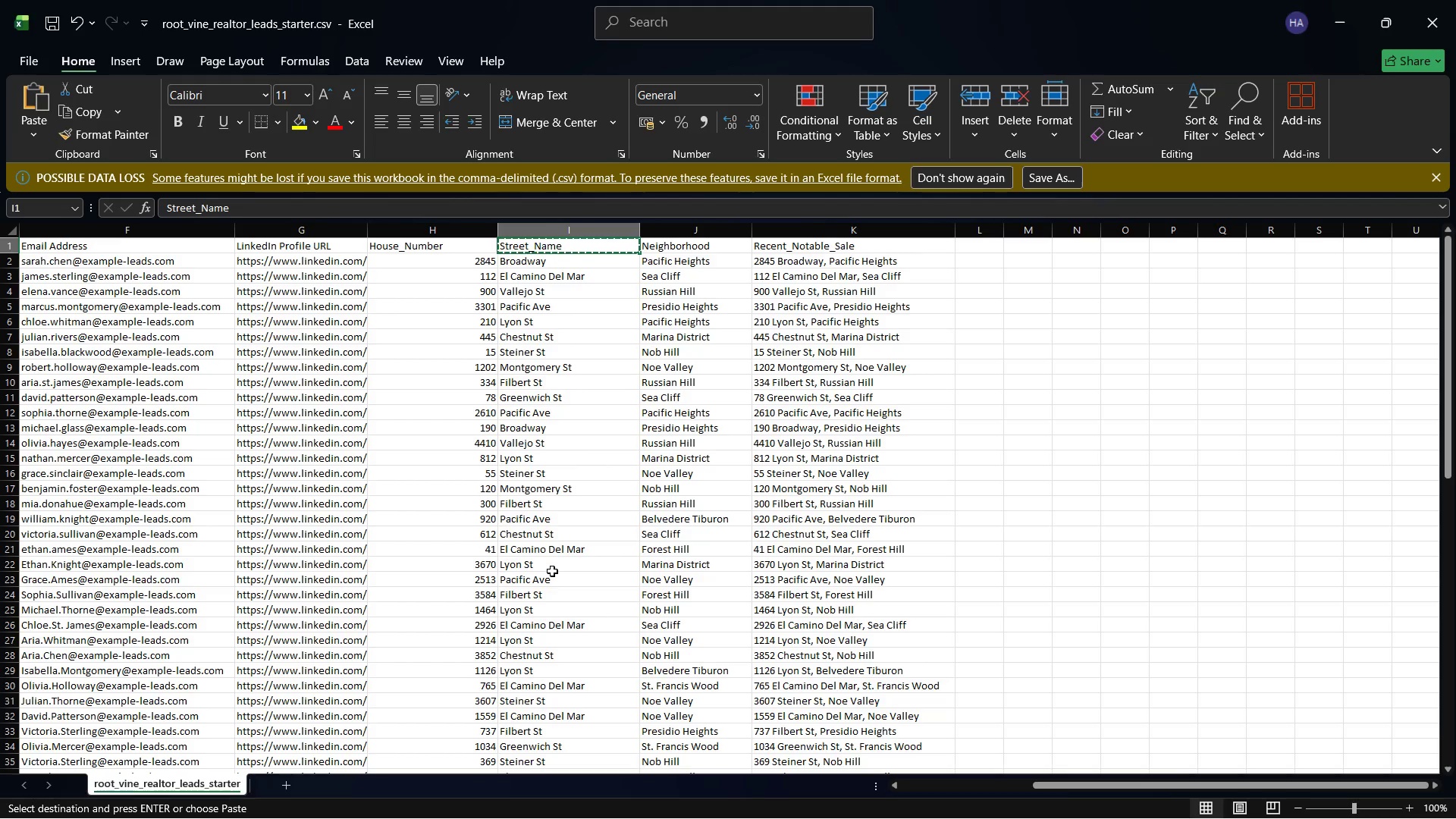 
wait(5.5)
 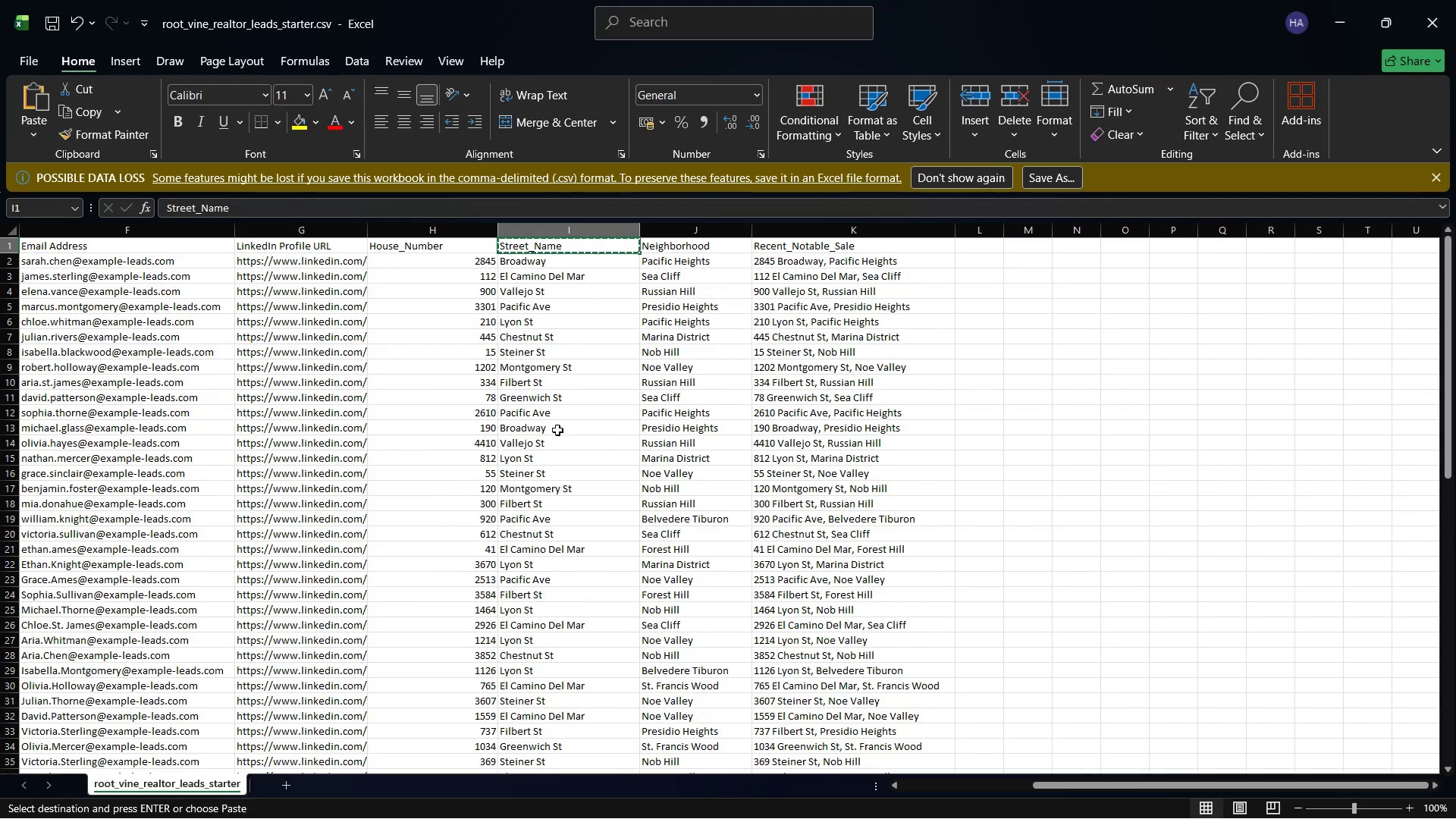 
scroll: coordinate [567, 413], scroll_direction: down, amount: 22.0
 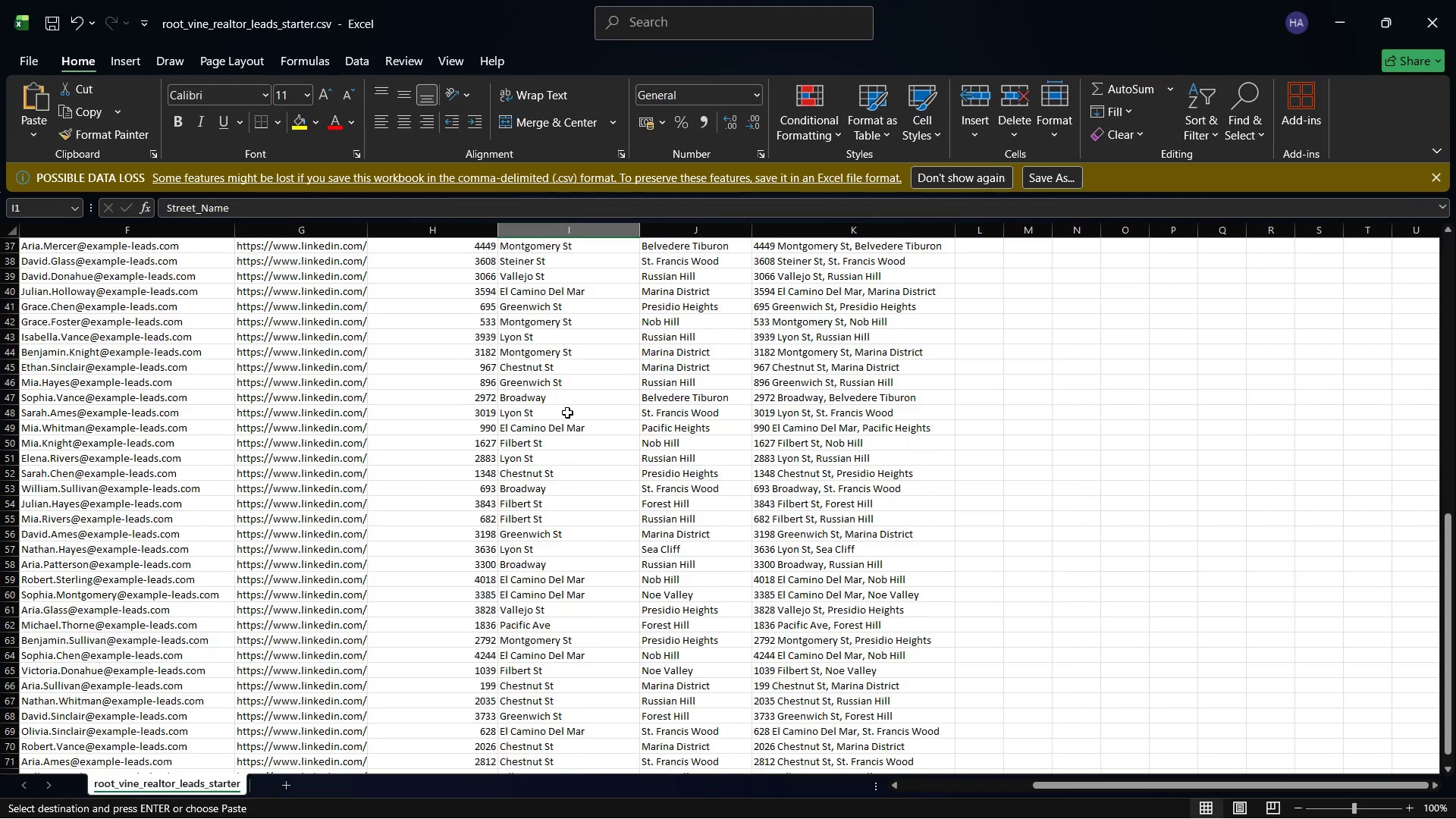 
scroll: coordinate [569, 413], scroll_direction: up, amount: 33.0
 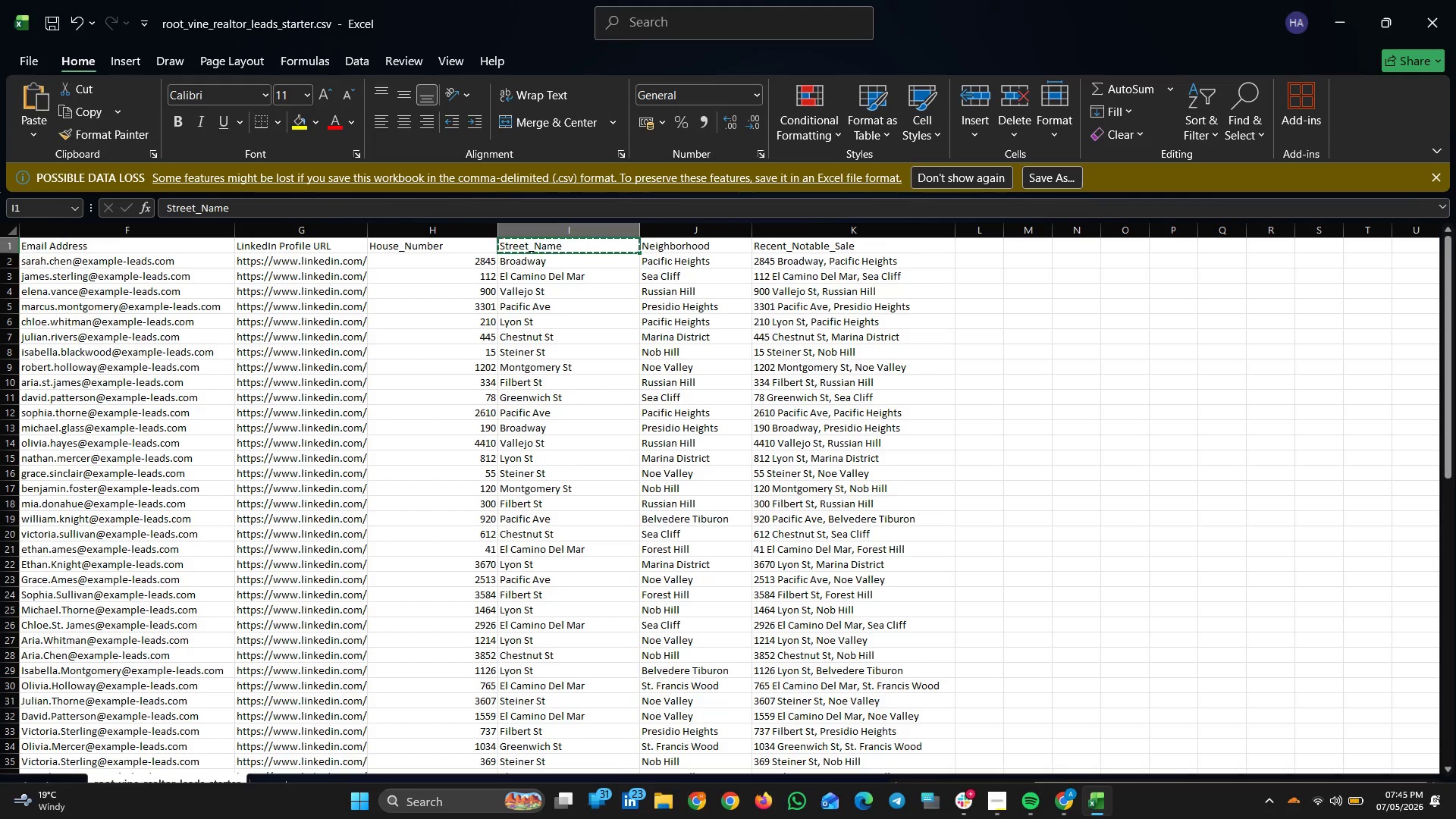 
wait(148.71)
 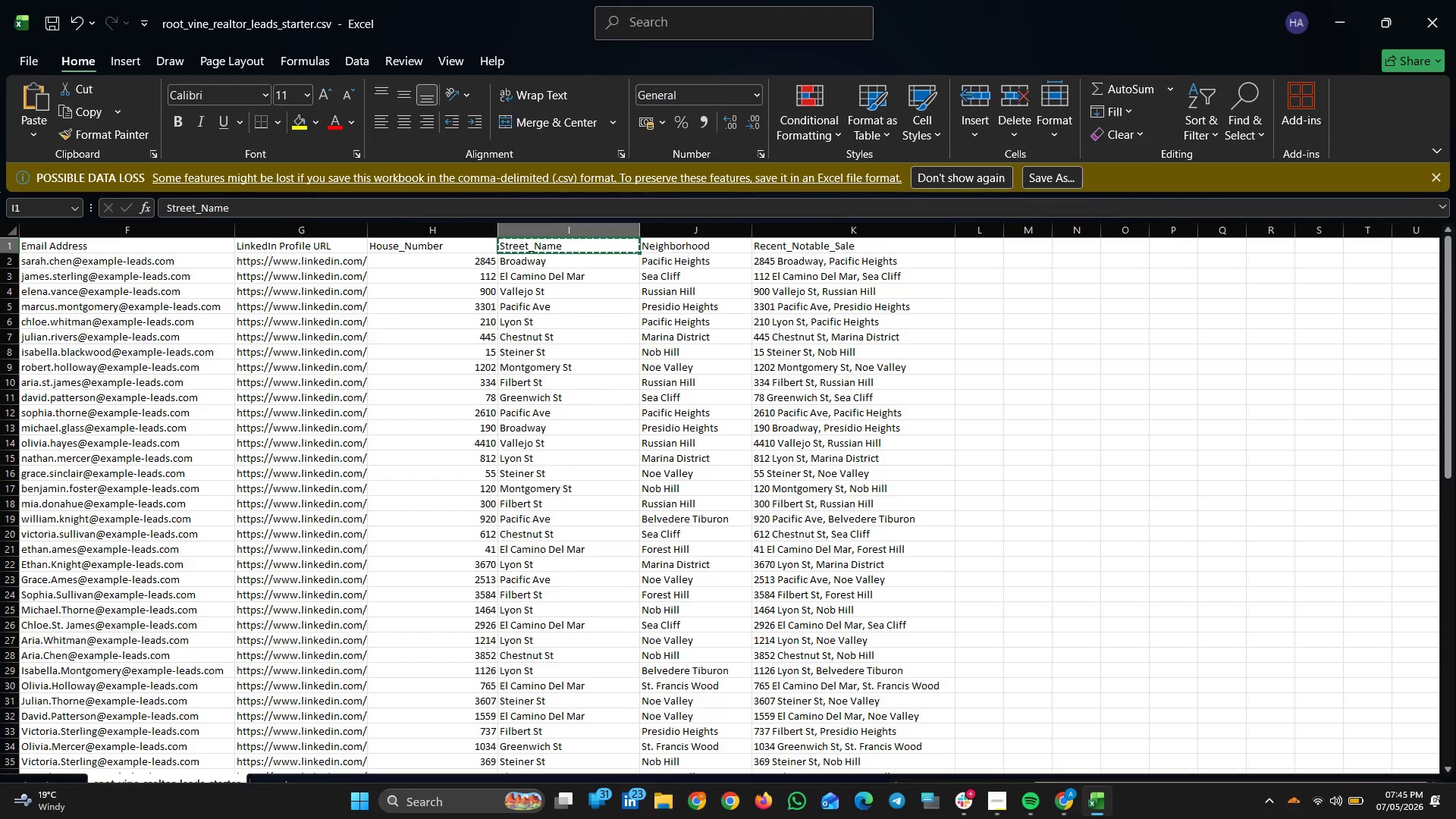 
mouse_move([184, 195])
 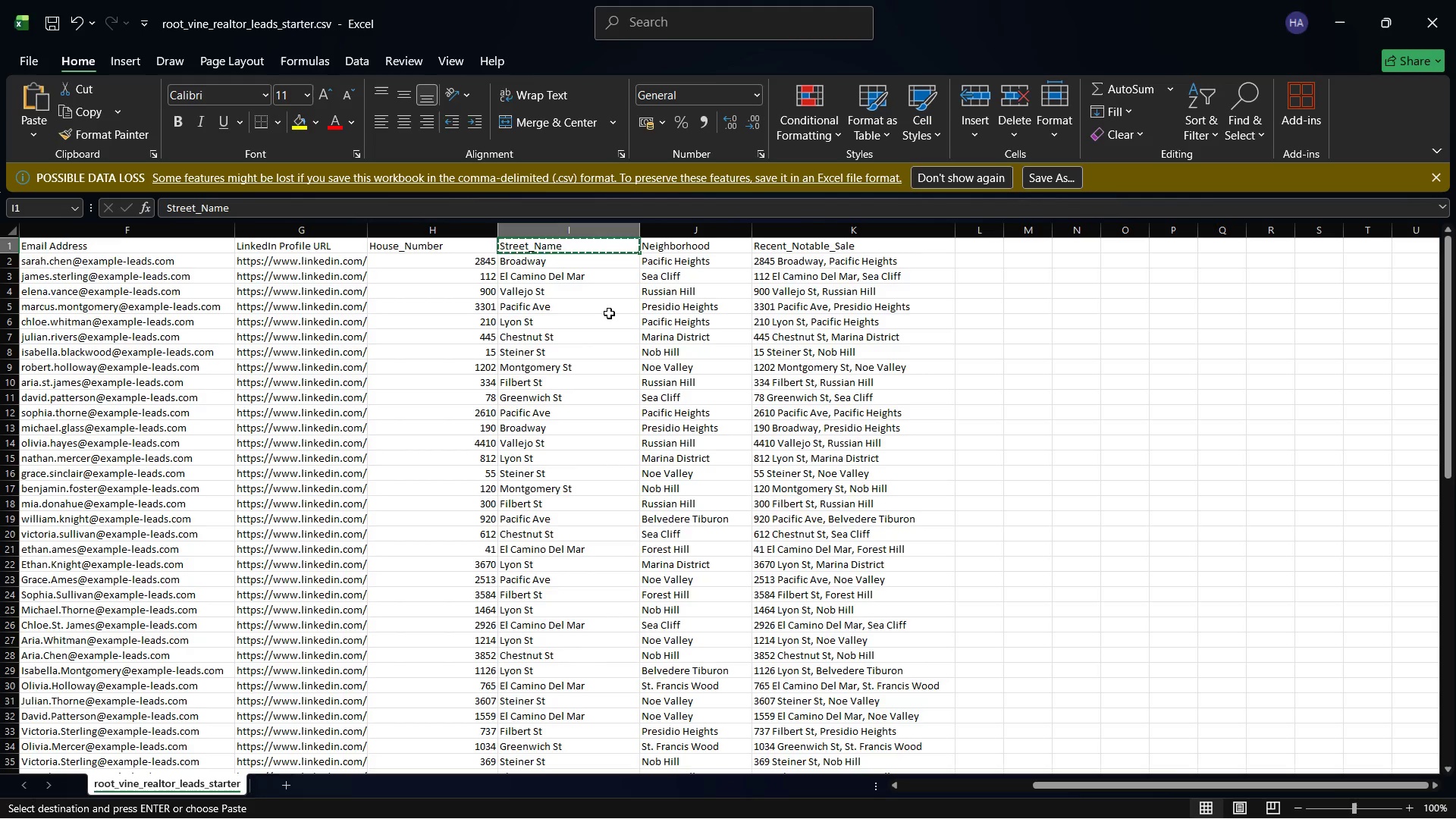 
scroll: coordinate [609, 313], scroll_direction: up, amount: 4.0
 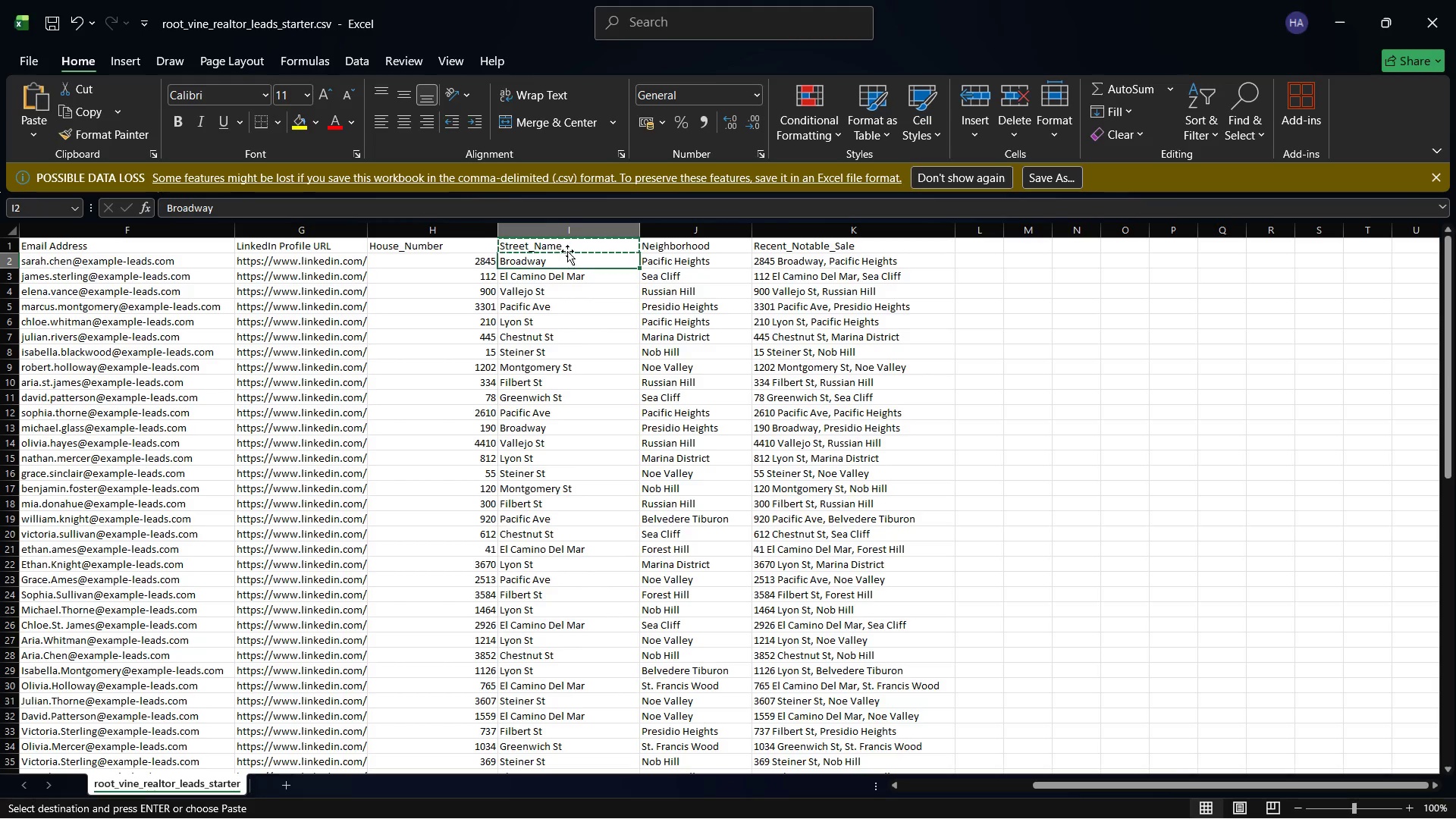 
left_click([562, 237])
 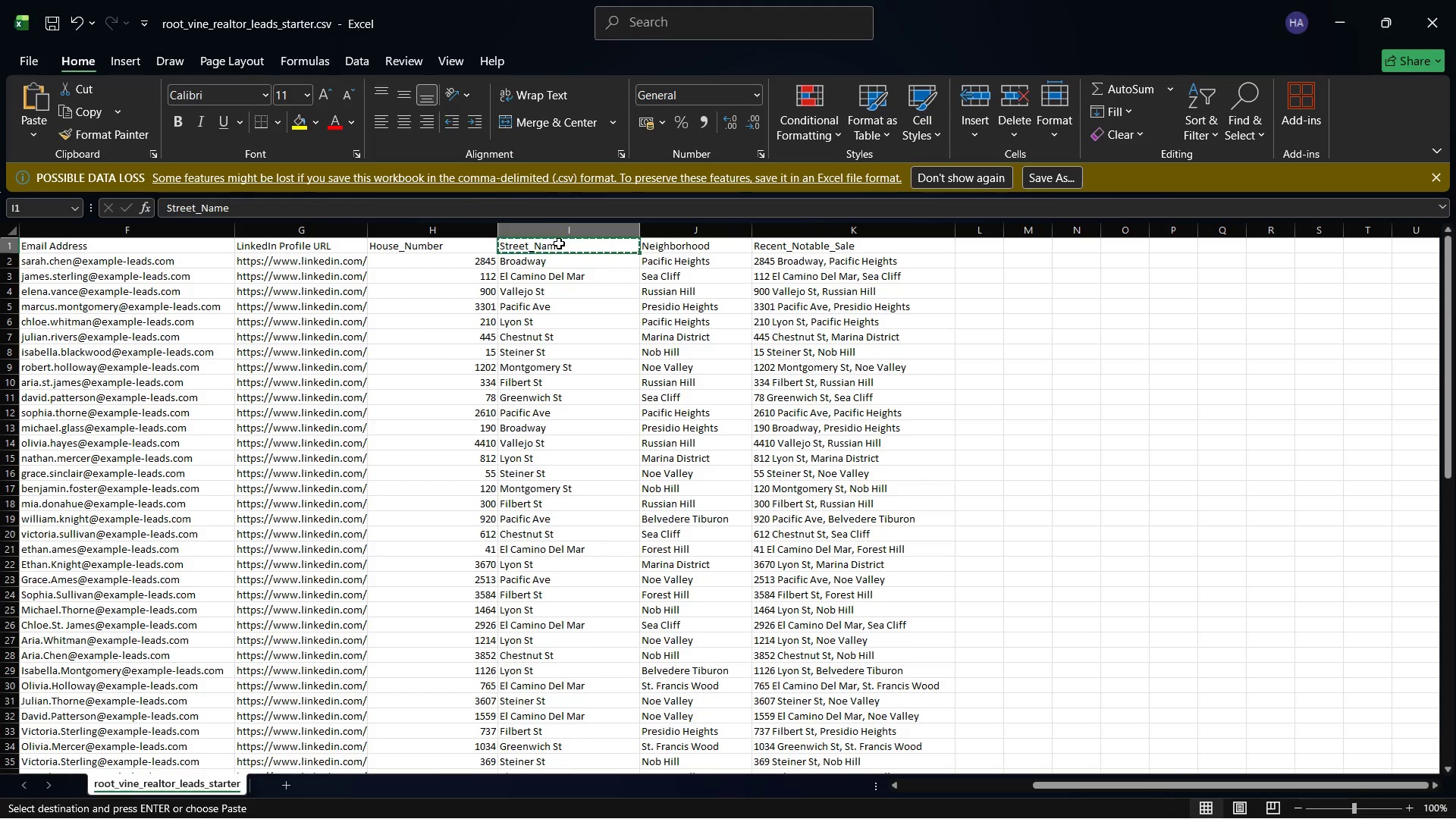 
left_click([559, 243])
 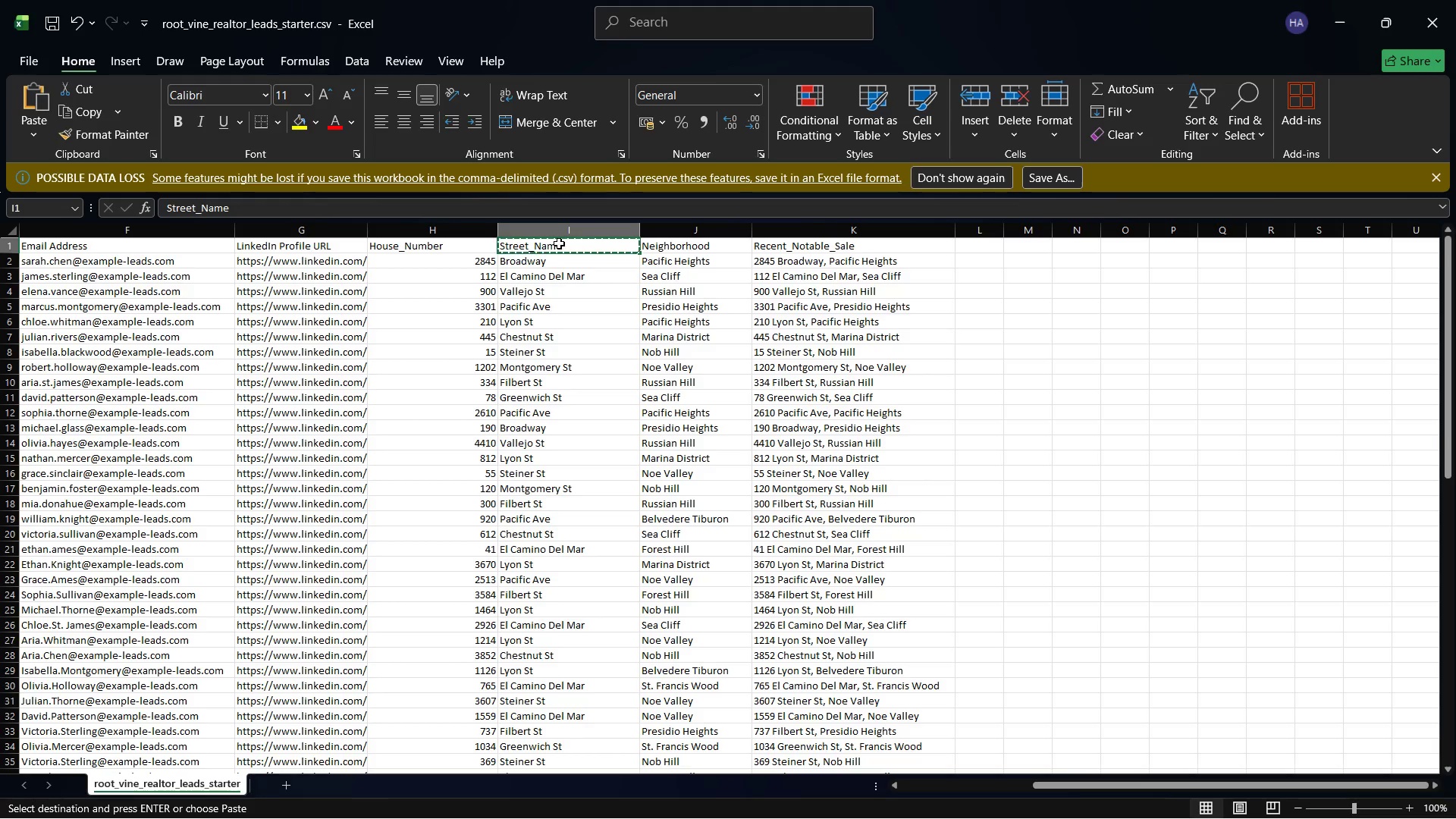 
key(Control+C)
 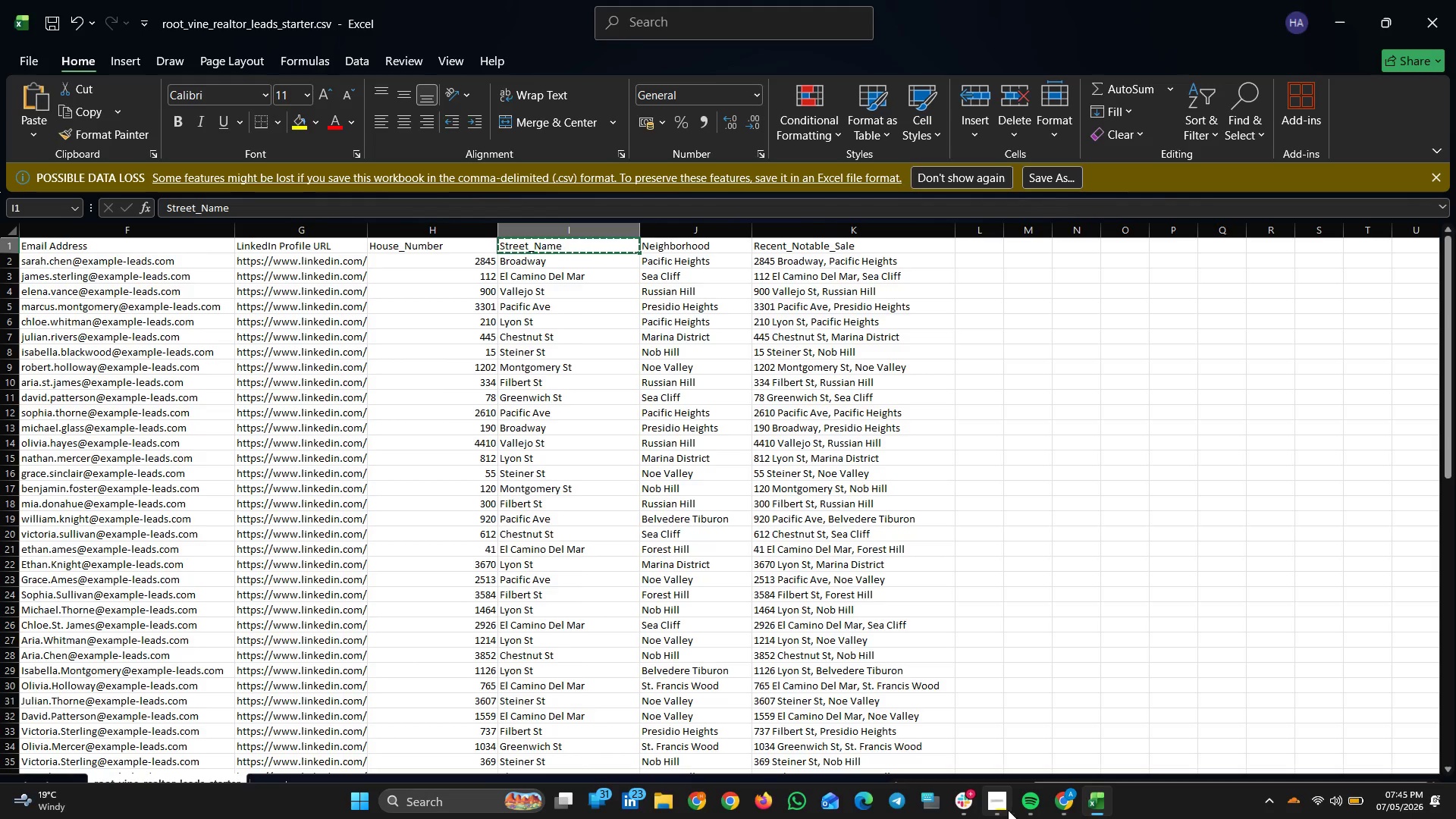 
left_click([1005, 801])